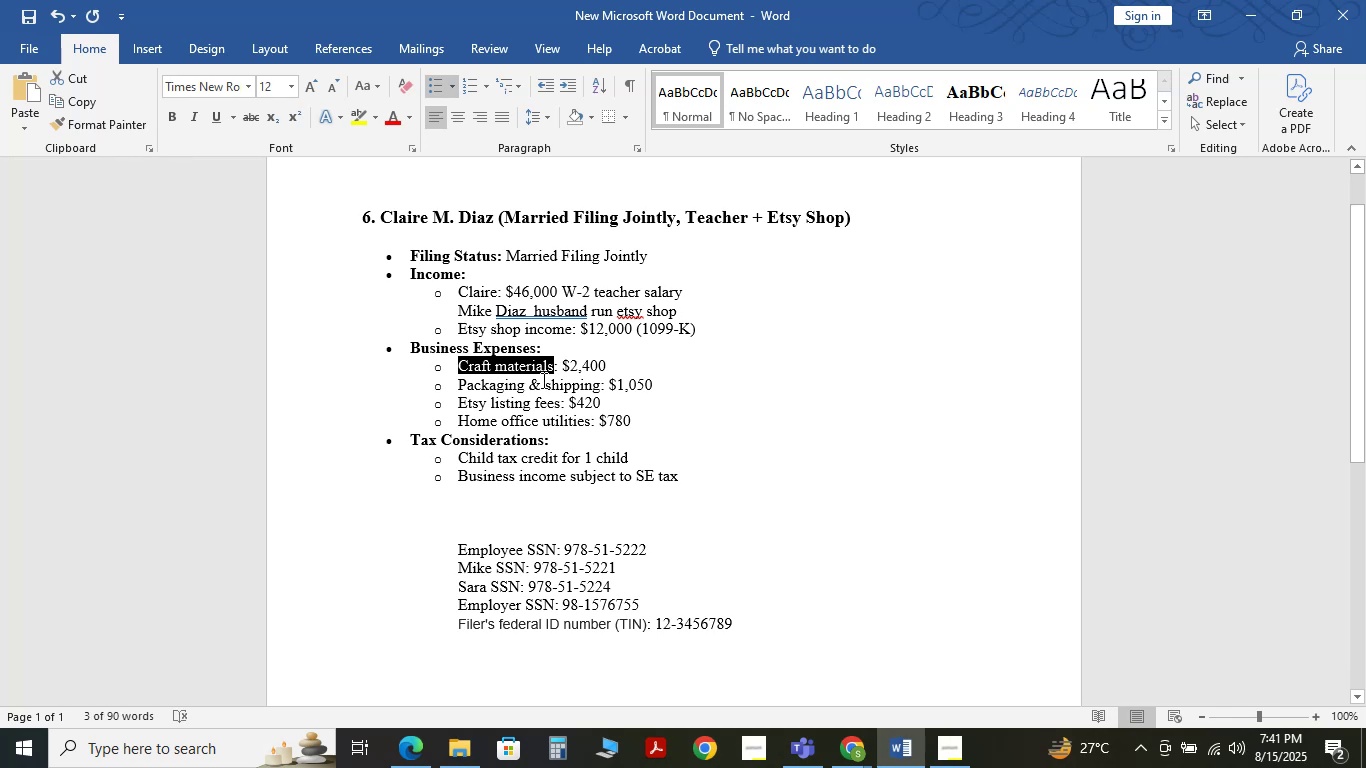 
key(Control+C)
 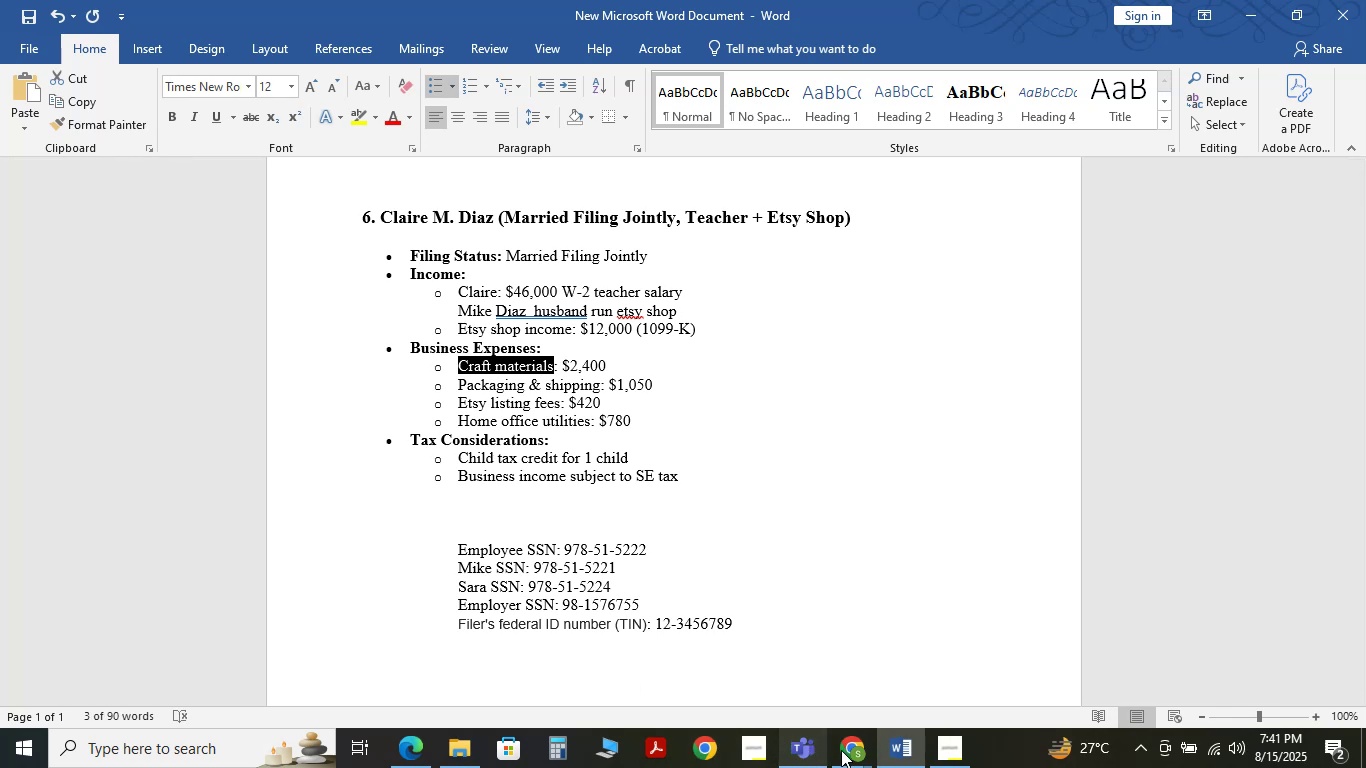 
left_click([843, 750])
 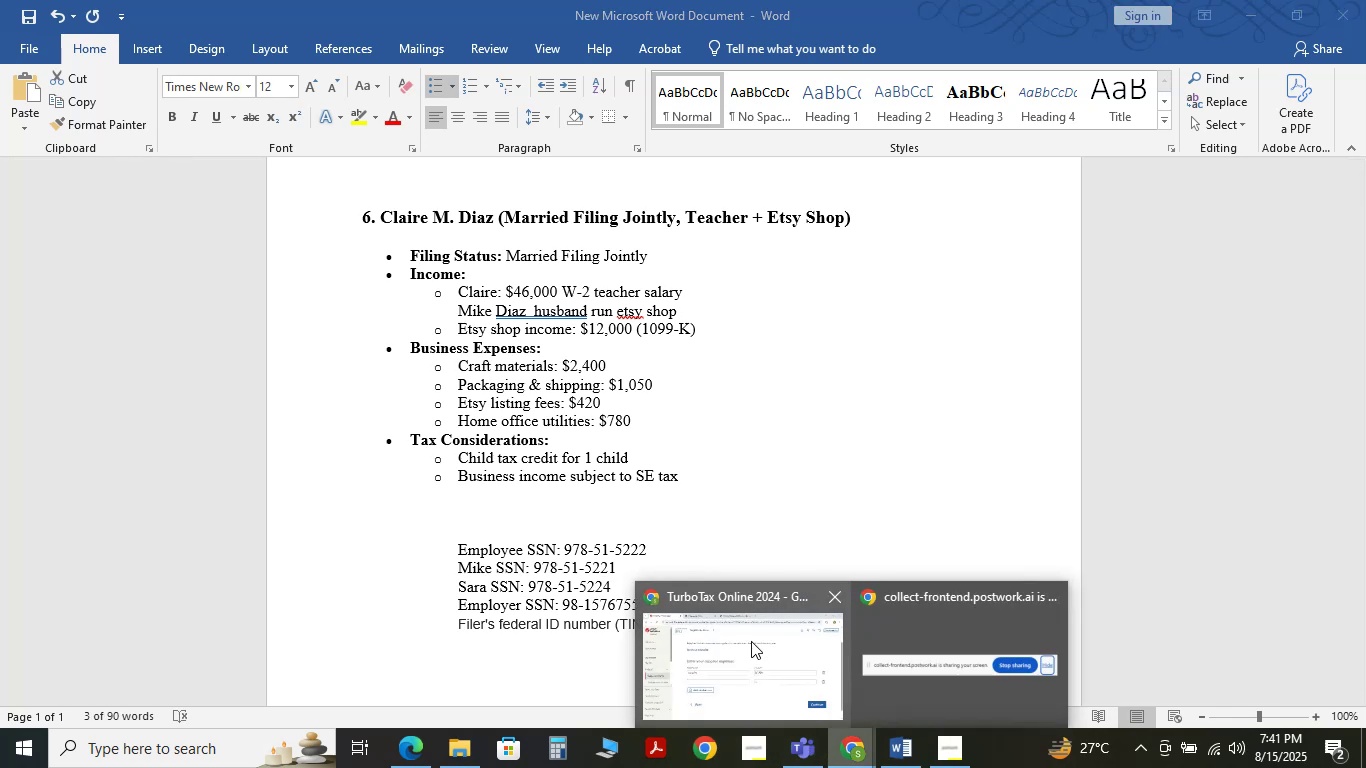 
left_click([762, 650])
 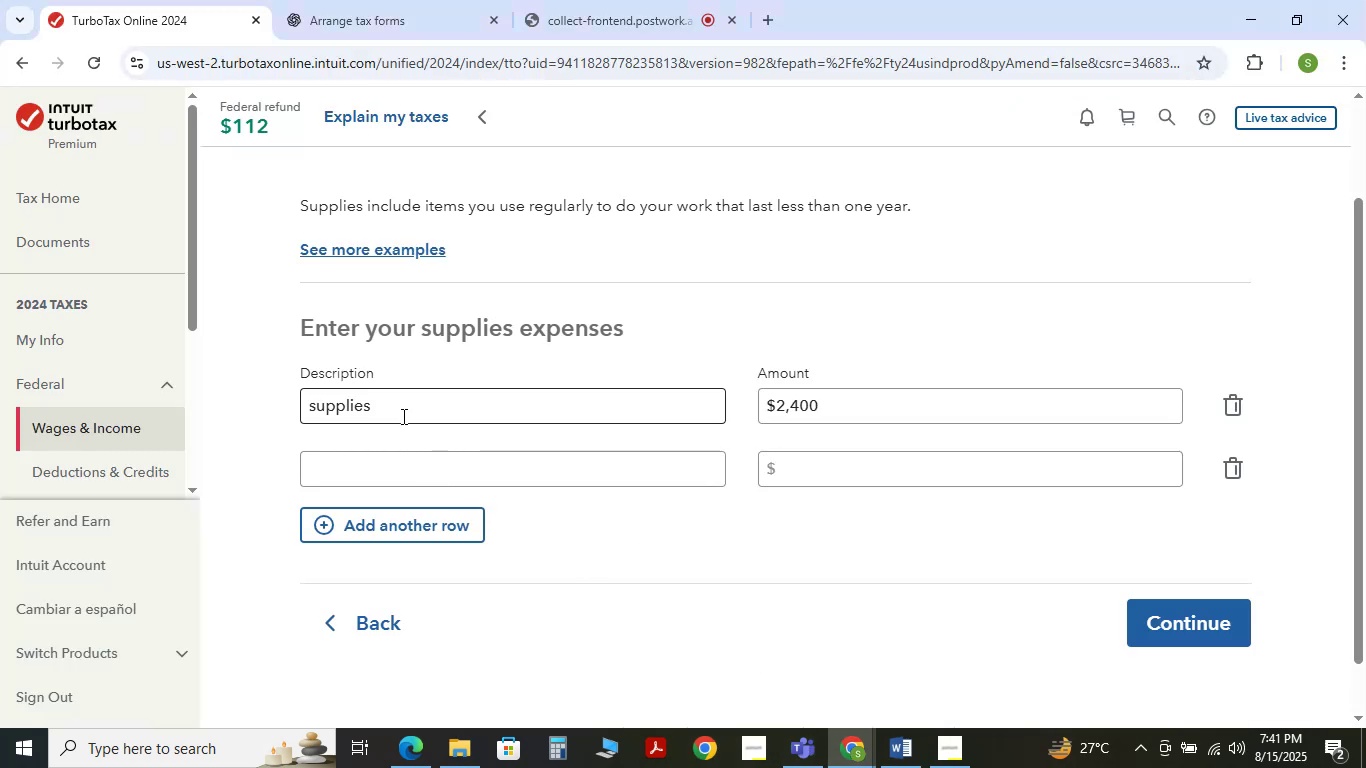 
double_click([402, 416])
 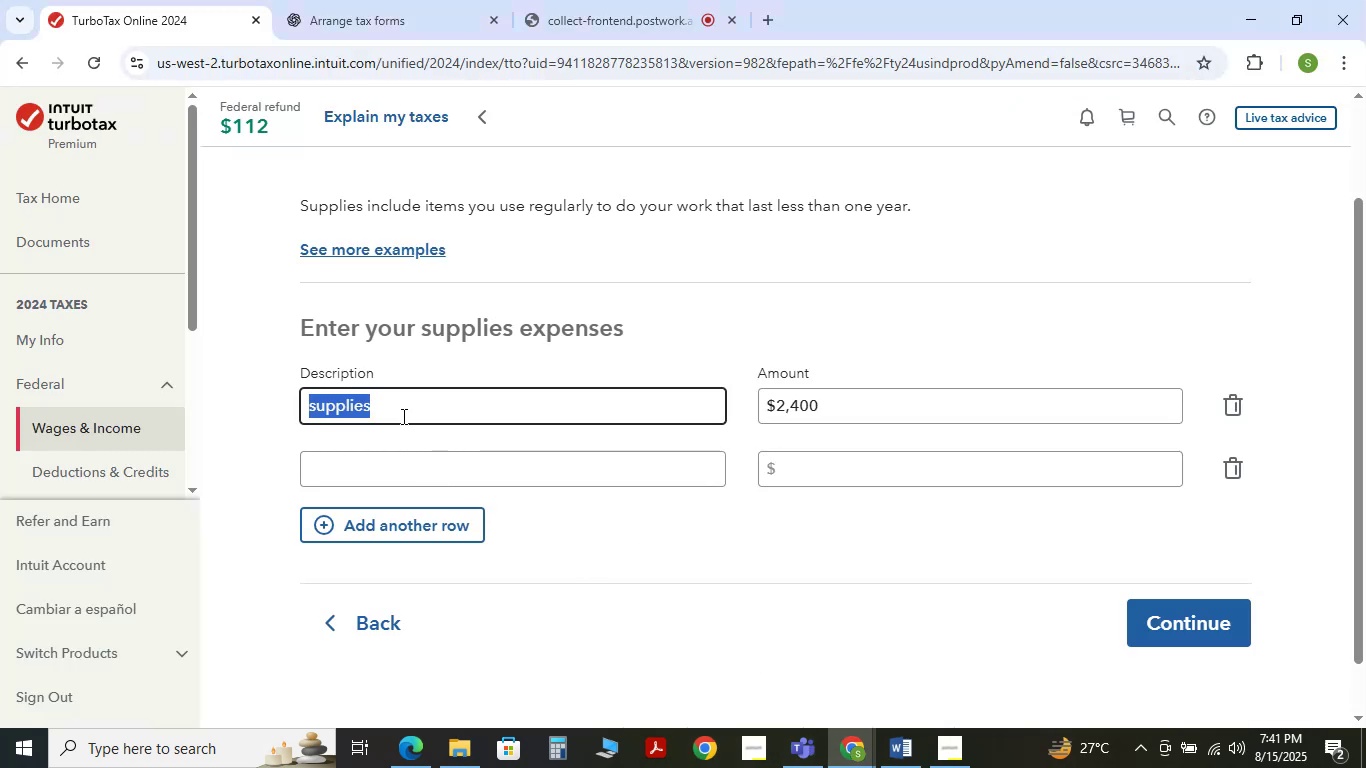 
triple_click([402, 416])
 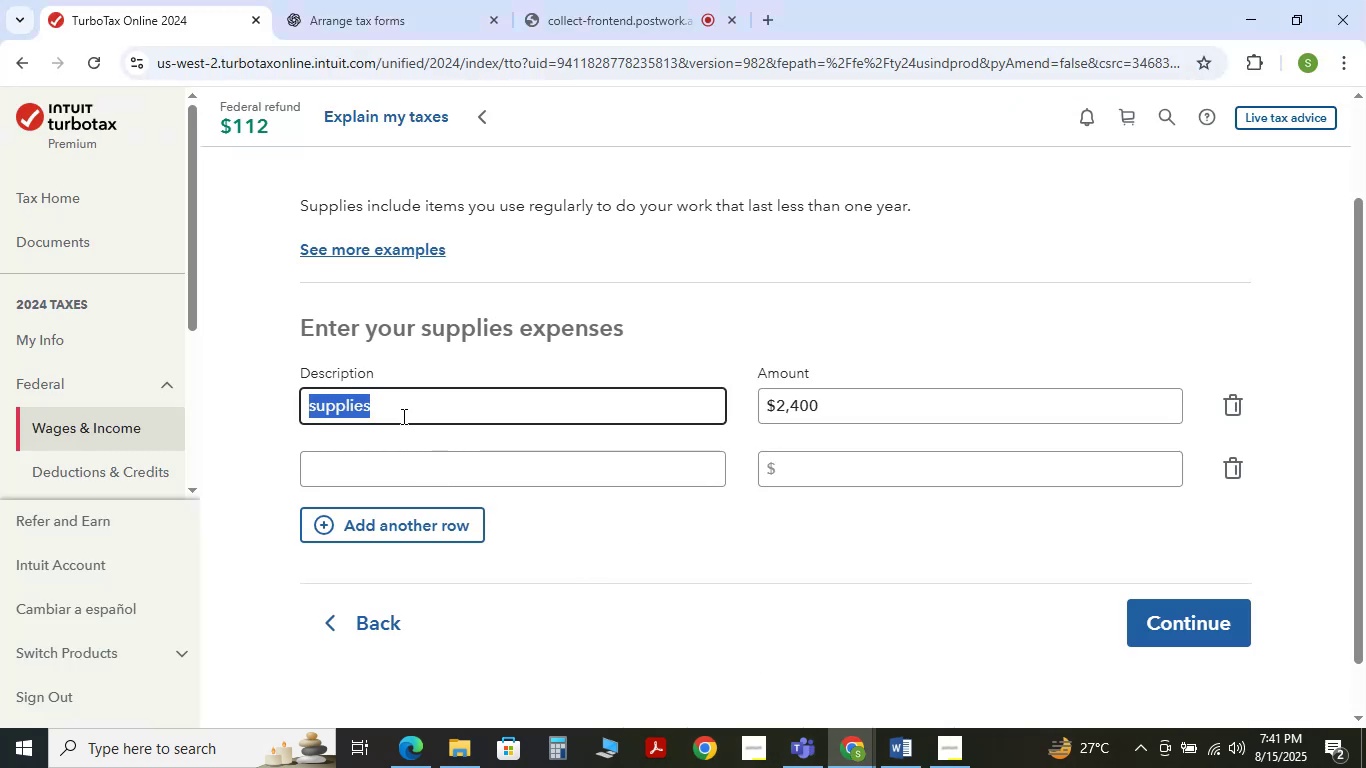 
key(Control+V)
 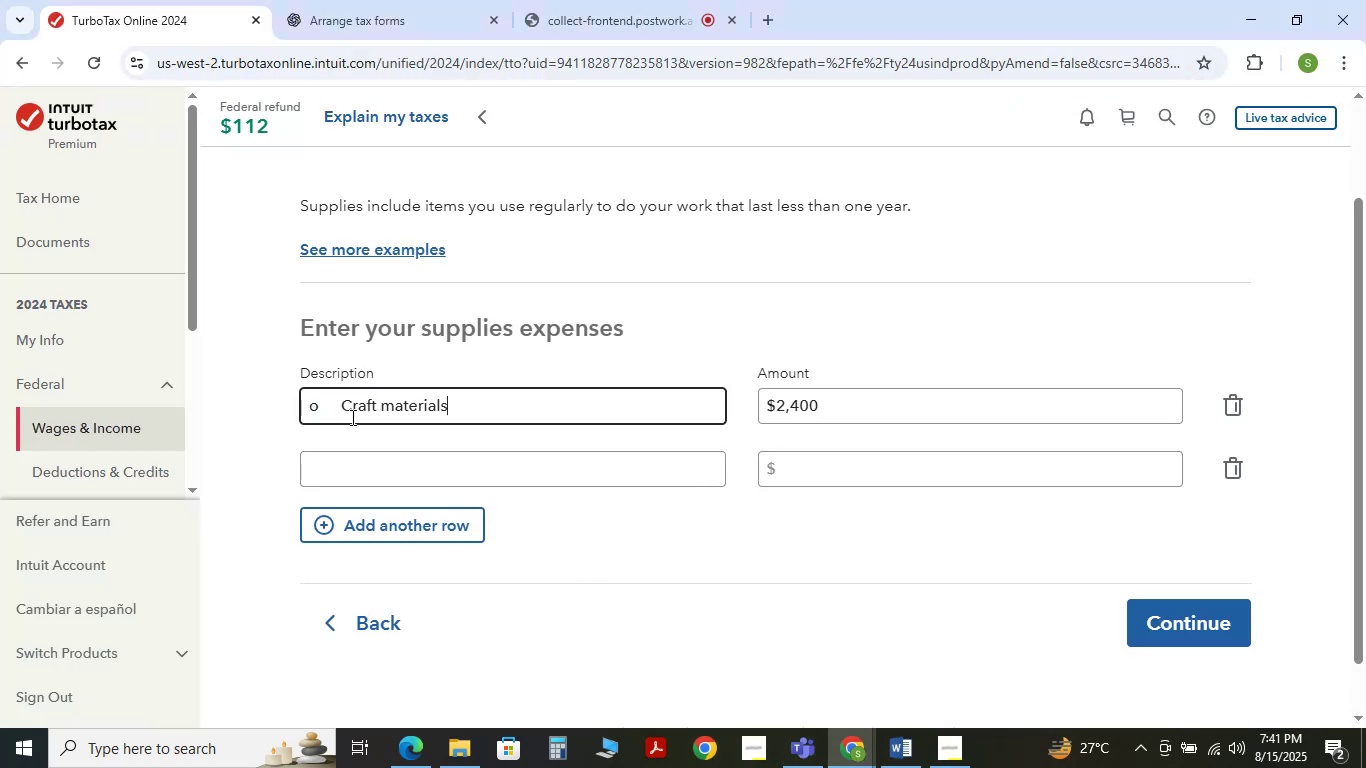 
left_click([343, 410])
 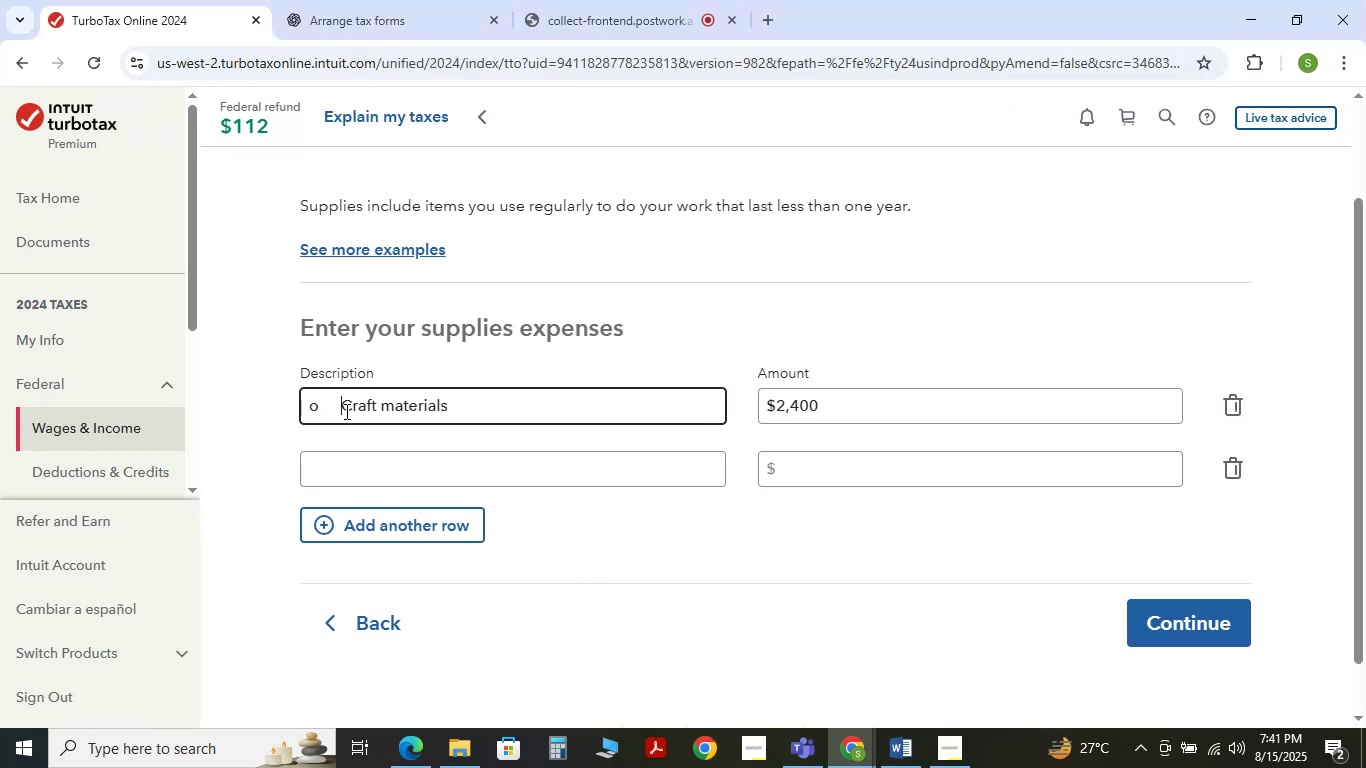 
hold_key(key=Backspace, duration=0.62)
 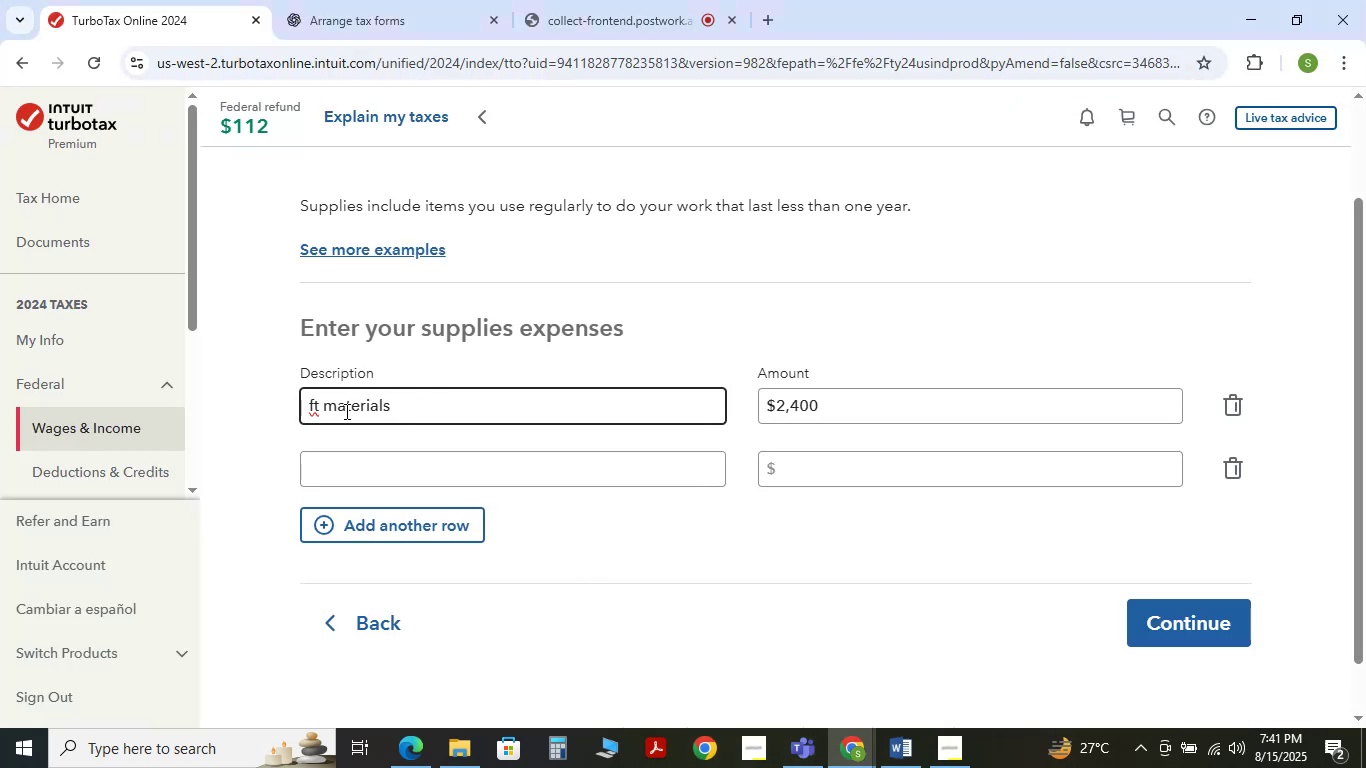 
key(Control+Z)
 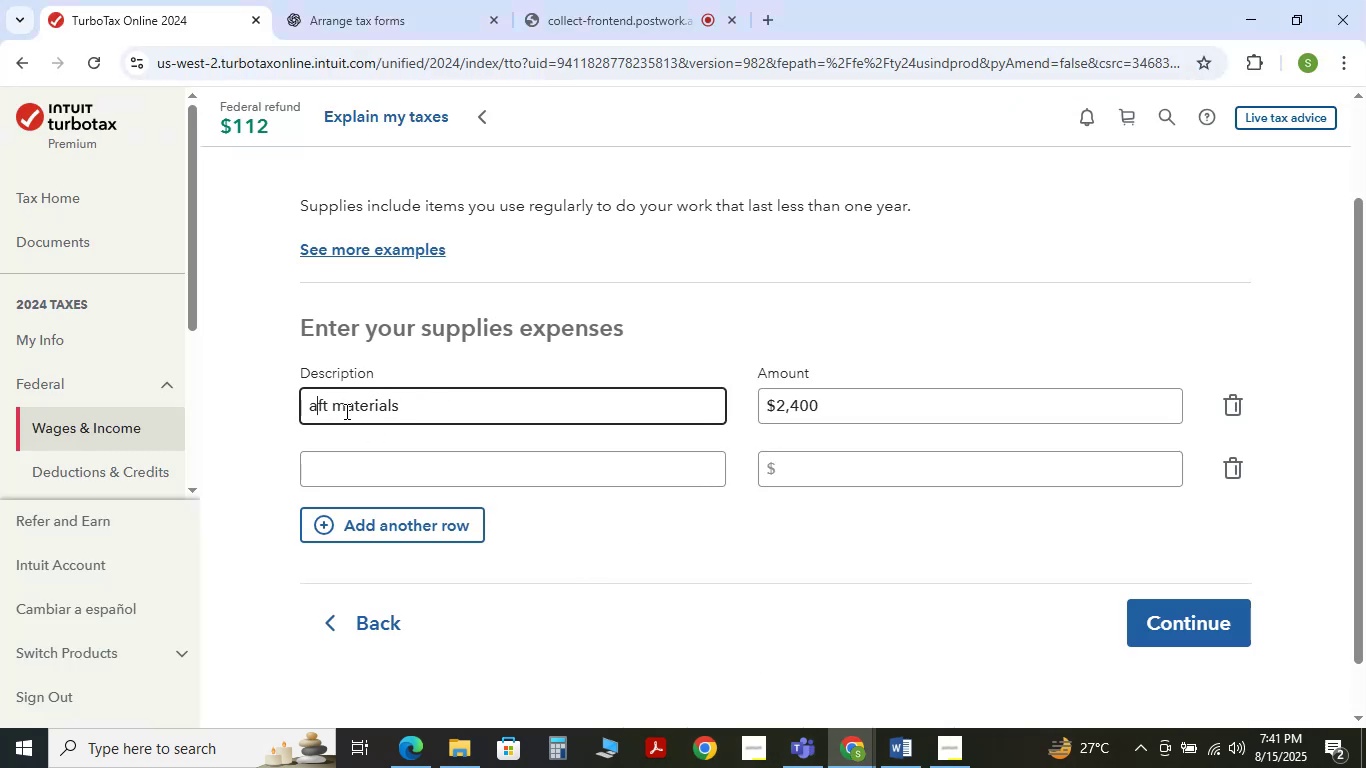 
key(Control+Z)
 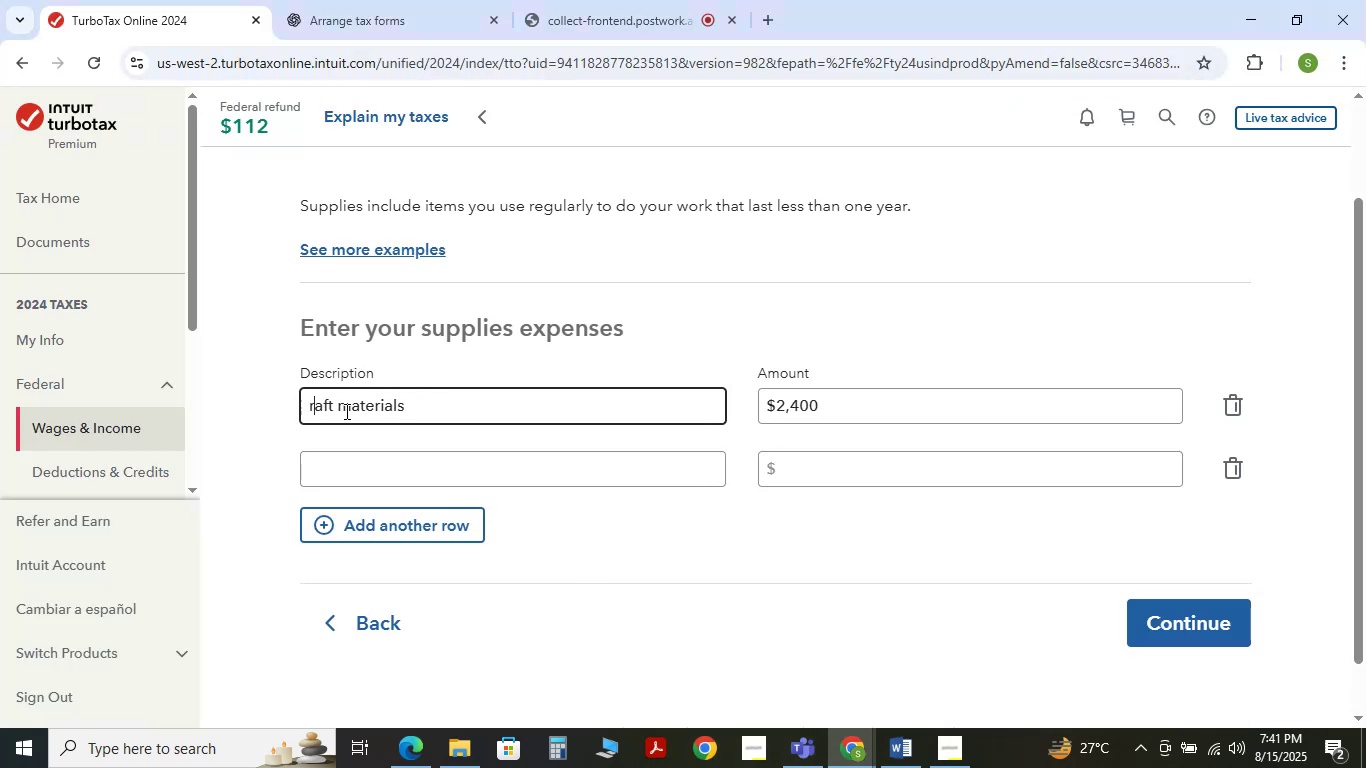 
key(Control+Z)
 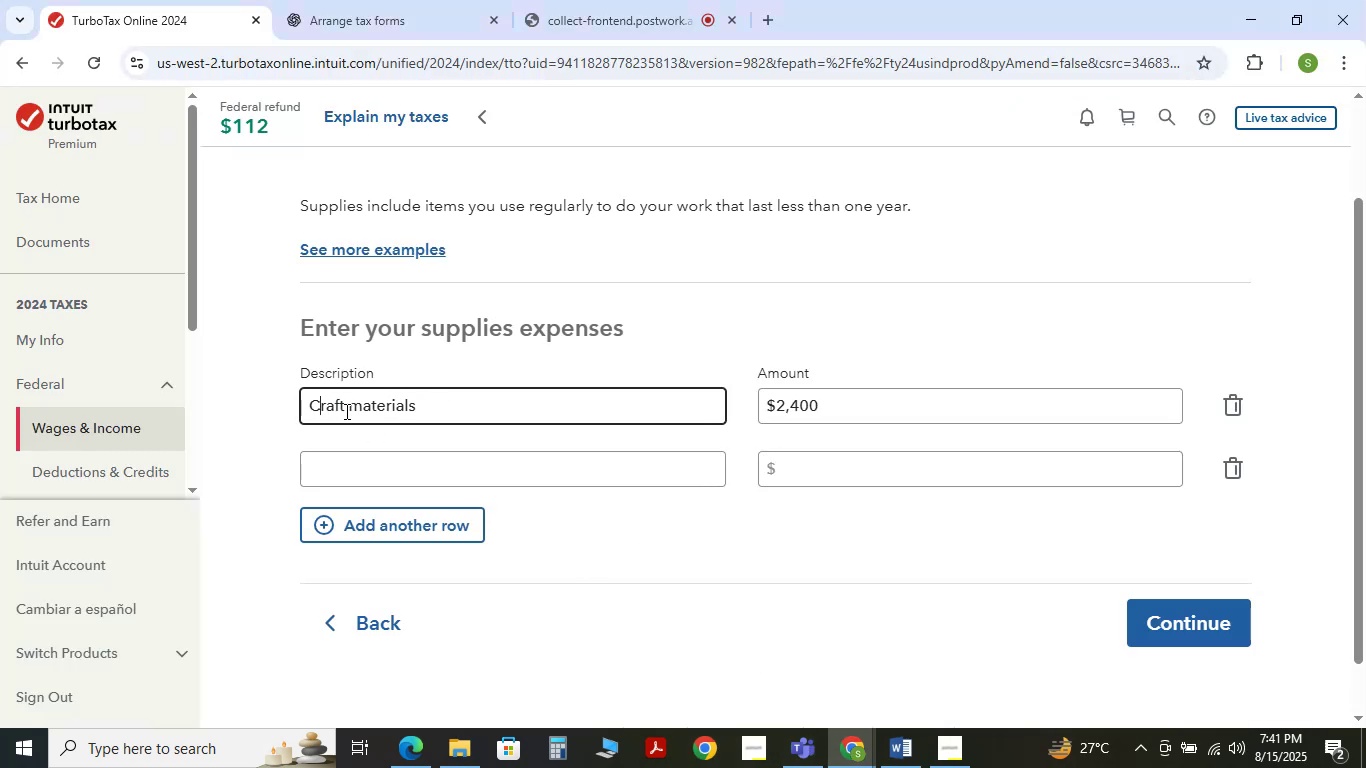 
key(Control+Z)
 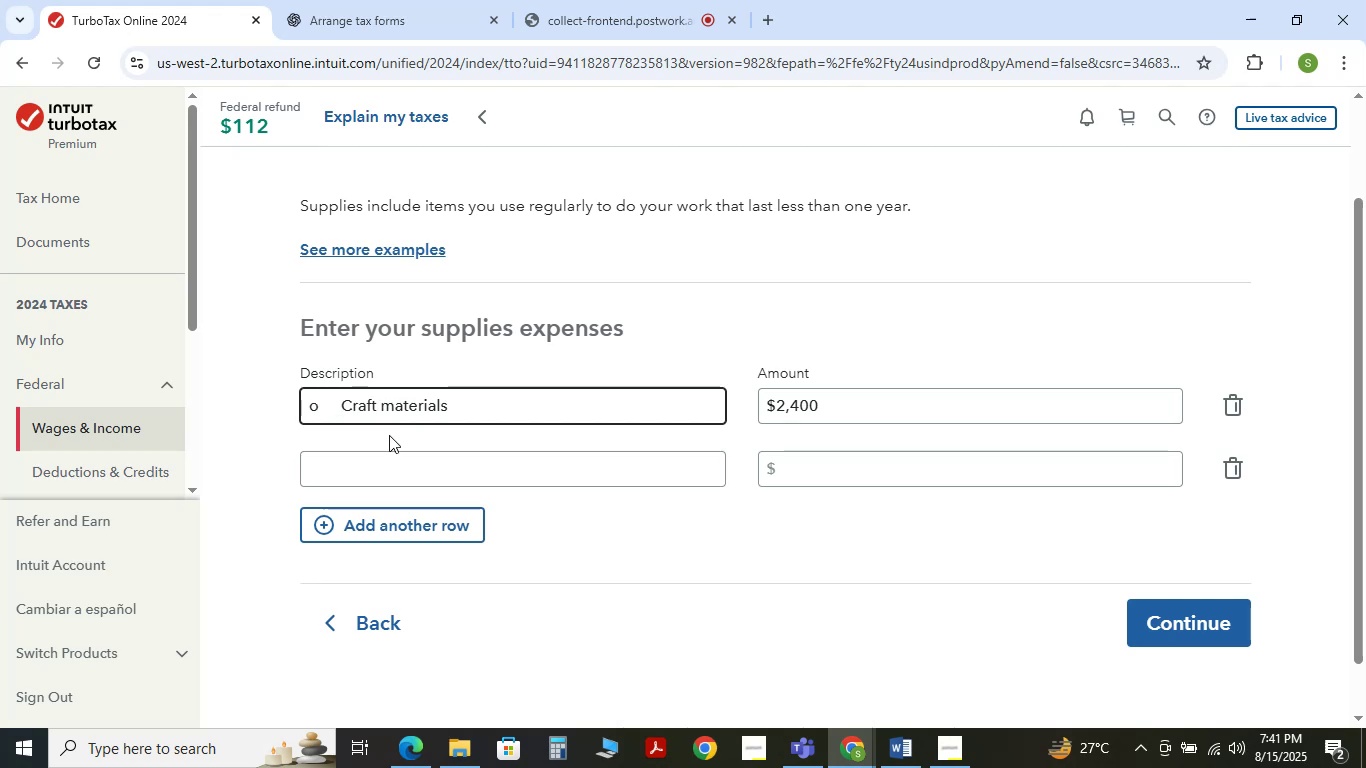 
key(Backspace)
 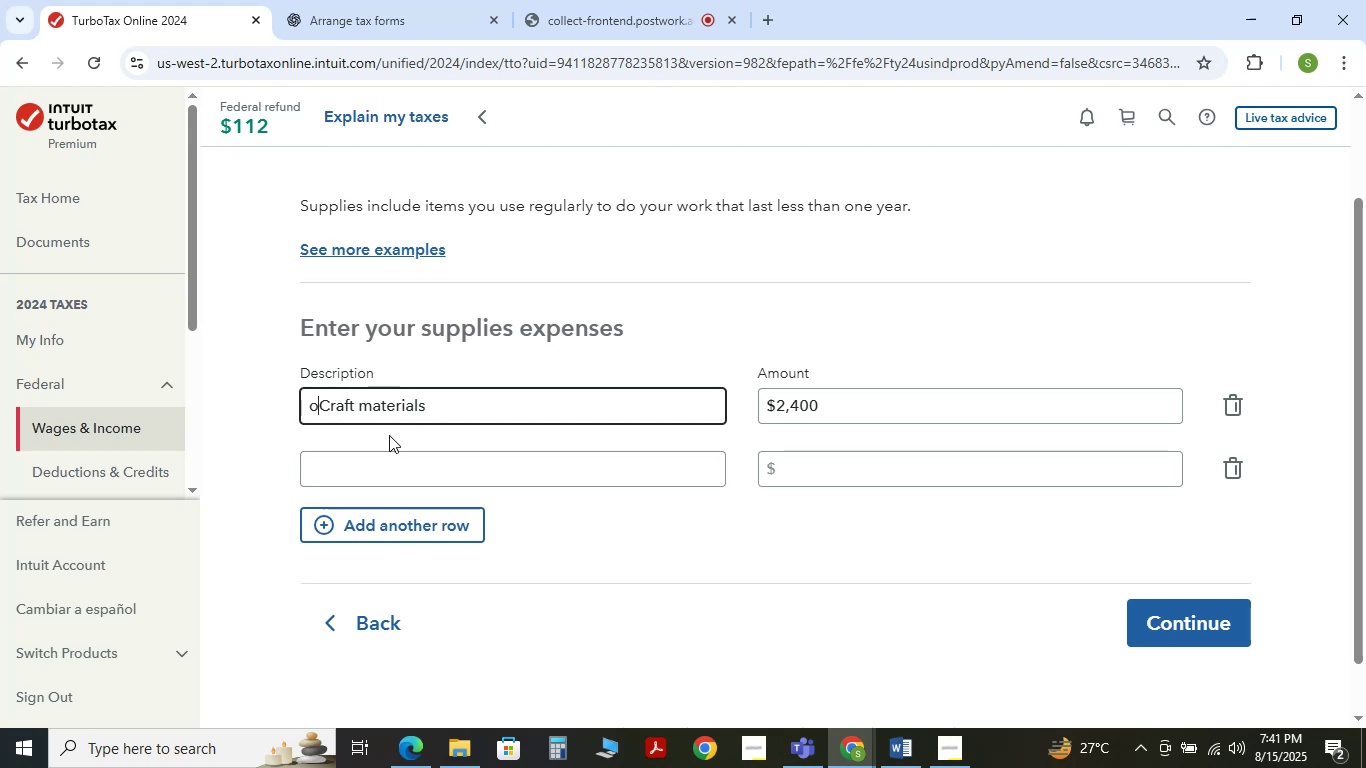 
key(Backspace)
 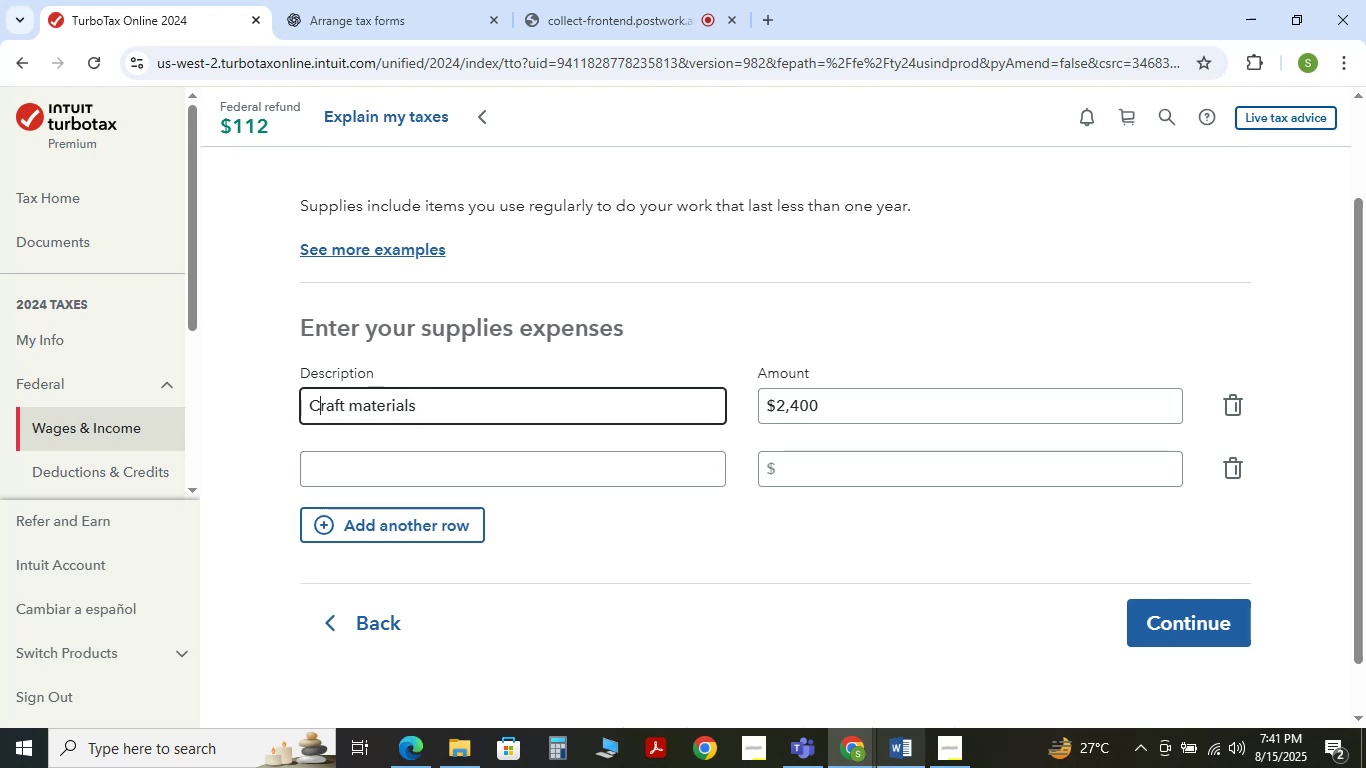 
left_click([909, 761])
 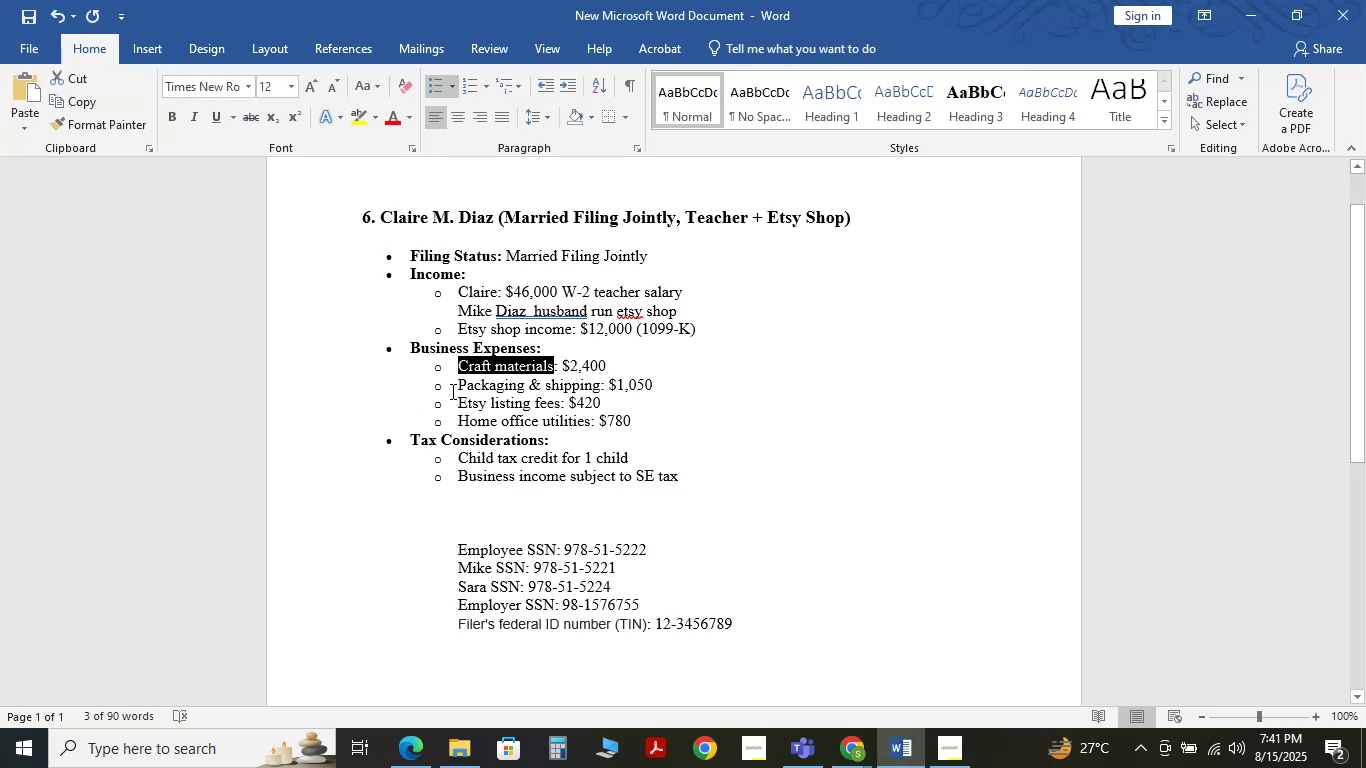 
left_click_drag(start_coordinate=[454, 390], to_coordinate=[578, 390])
 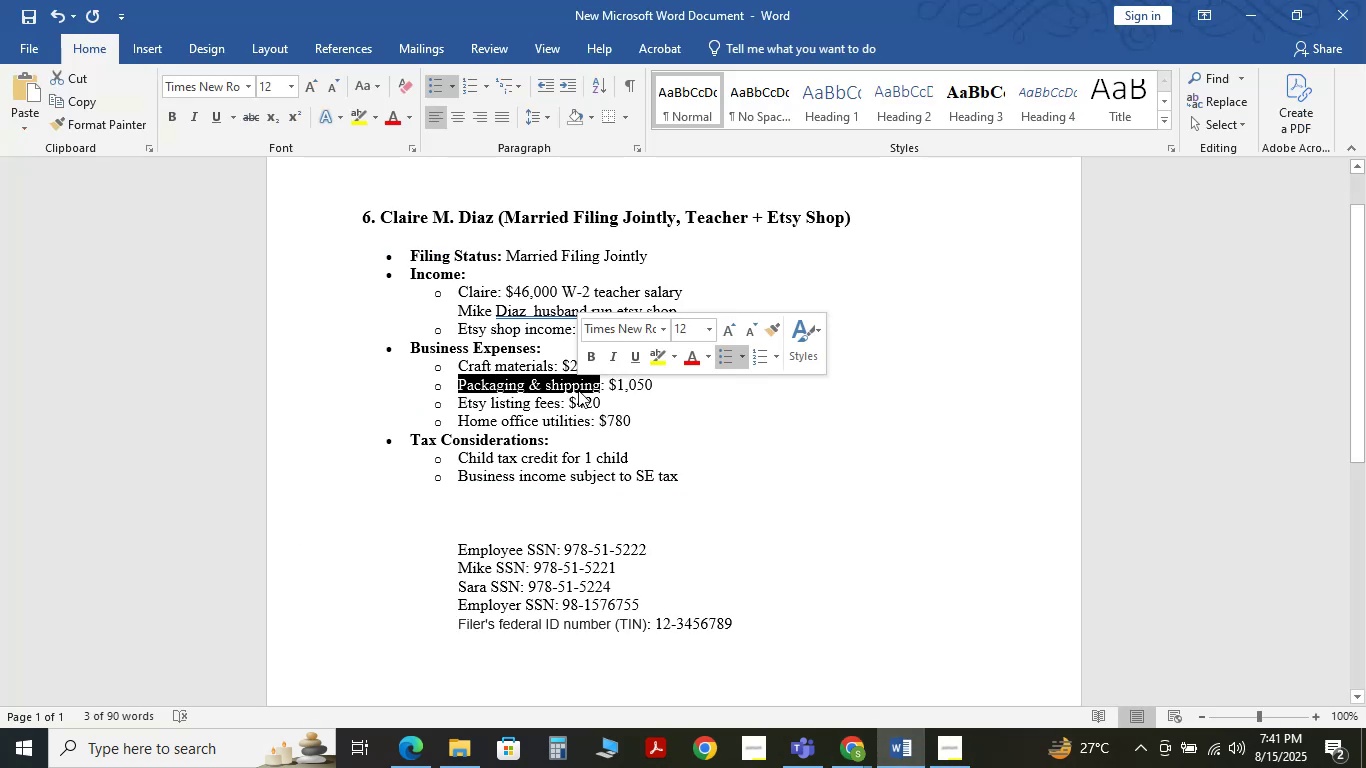 
key(Control+C)
 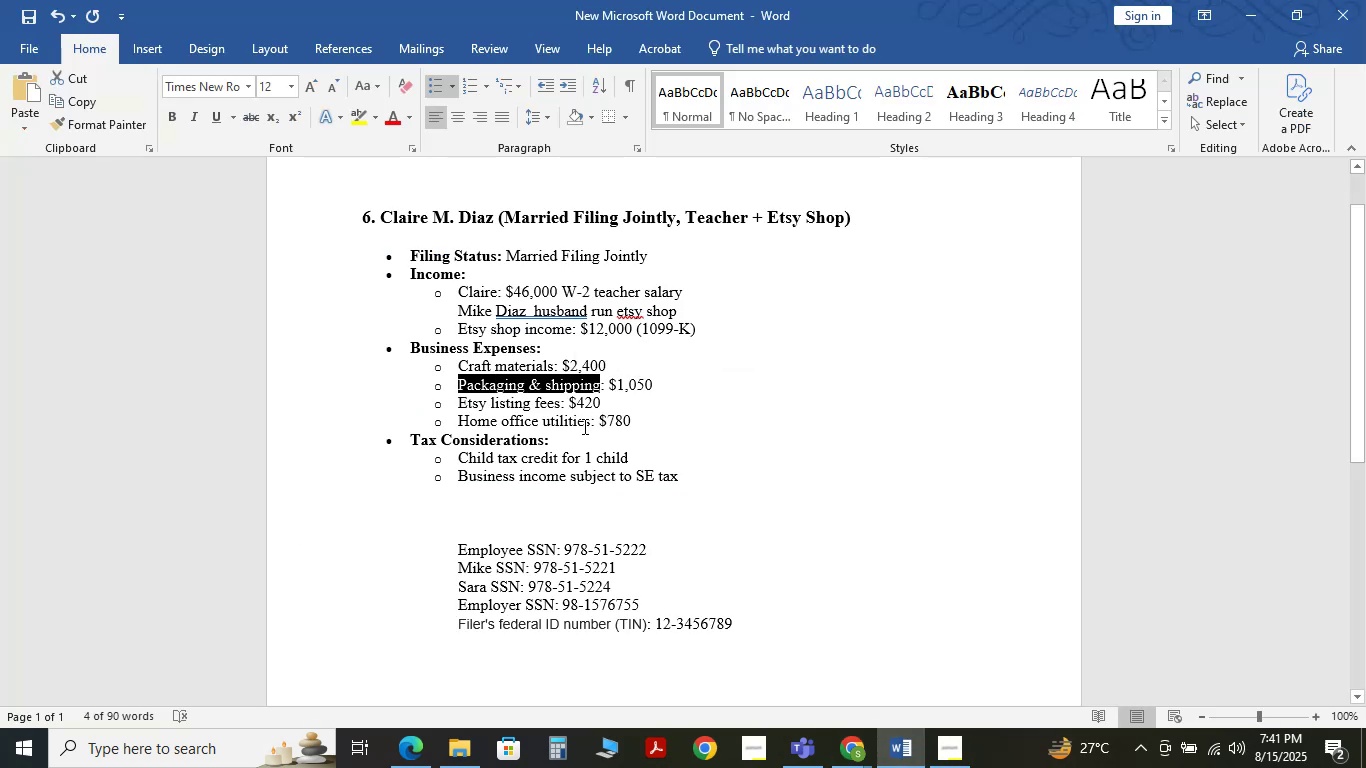 
key(Control+C)
 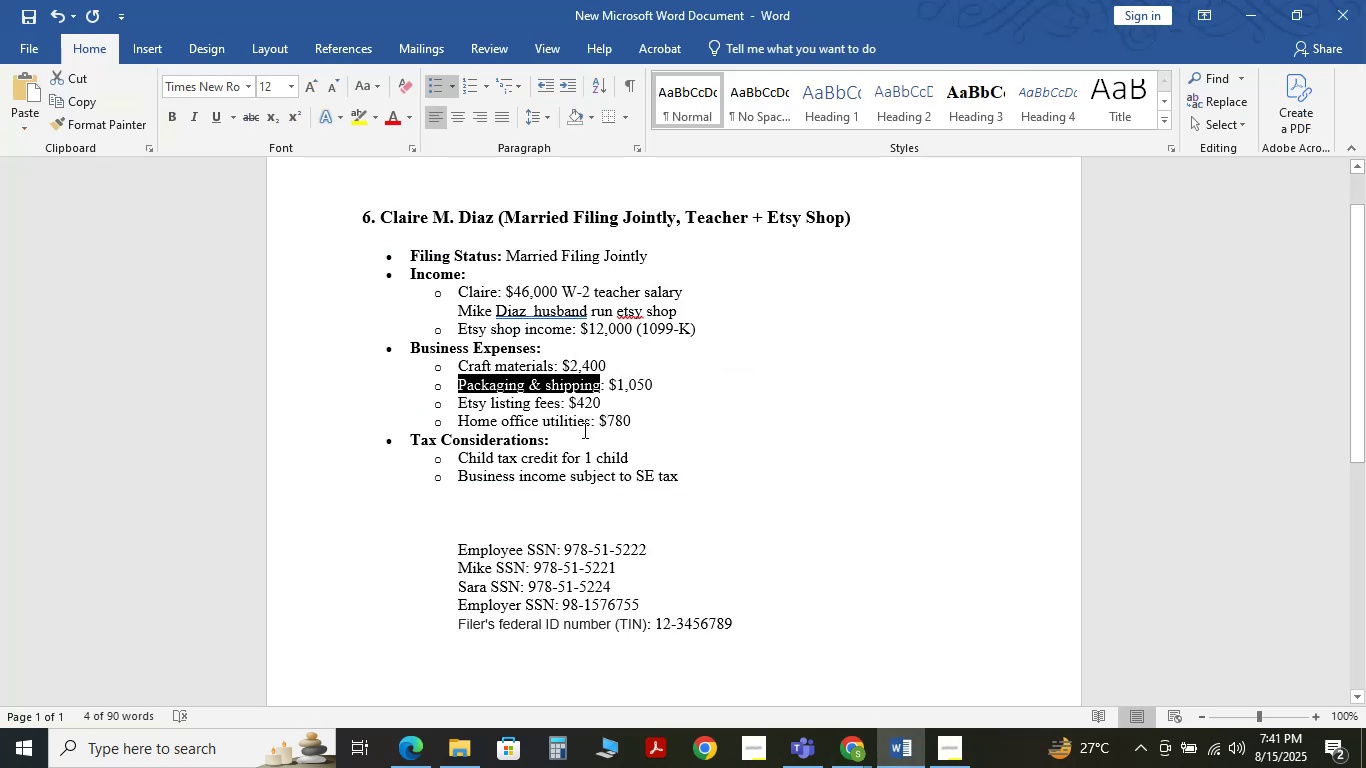 
key(Control+C)
 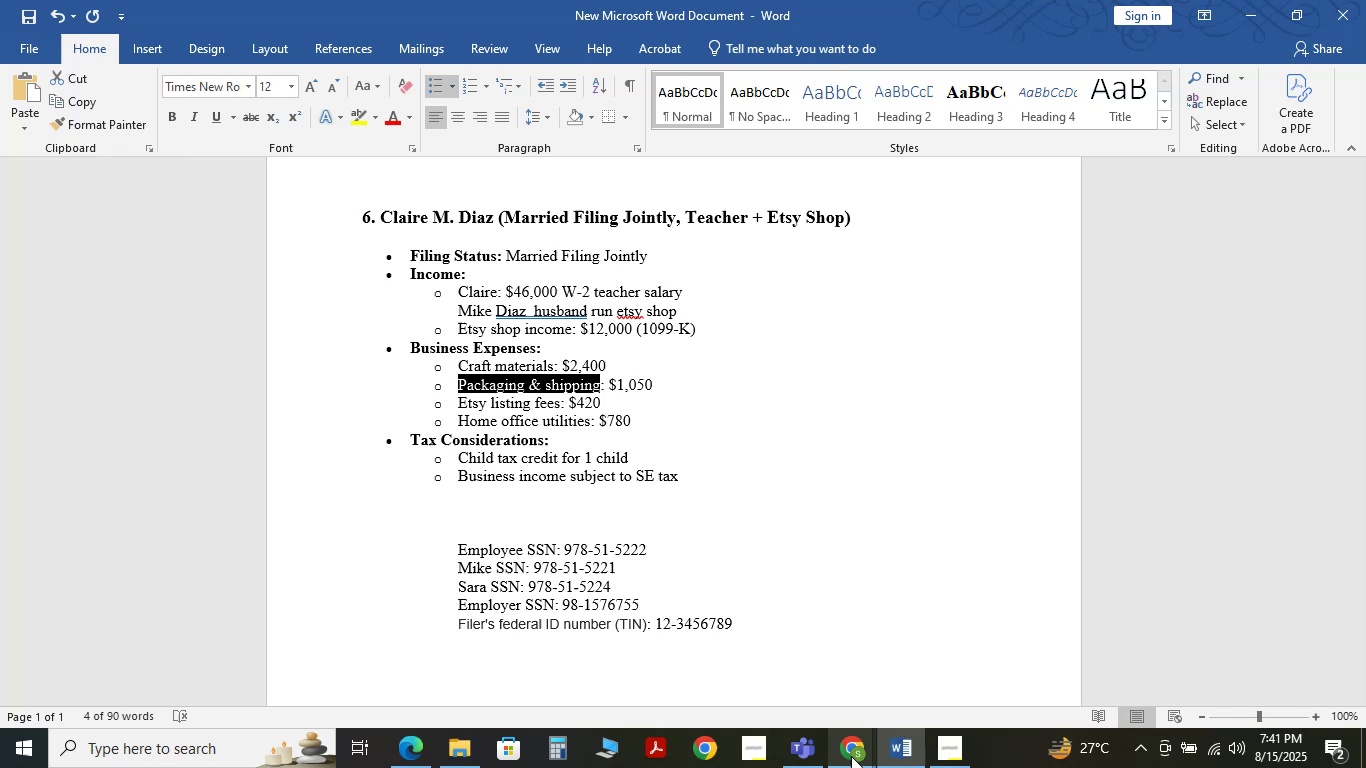 
left_click([784, 687])
 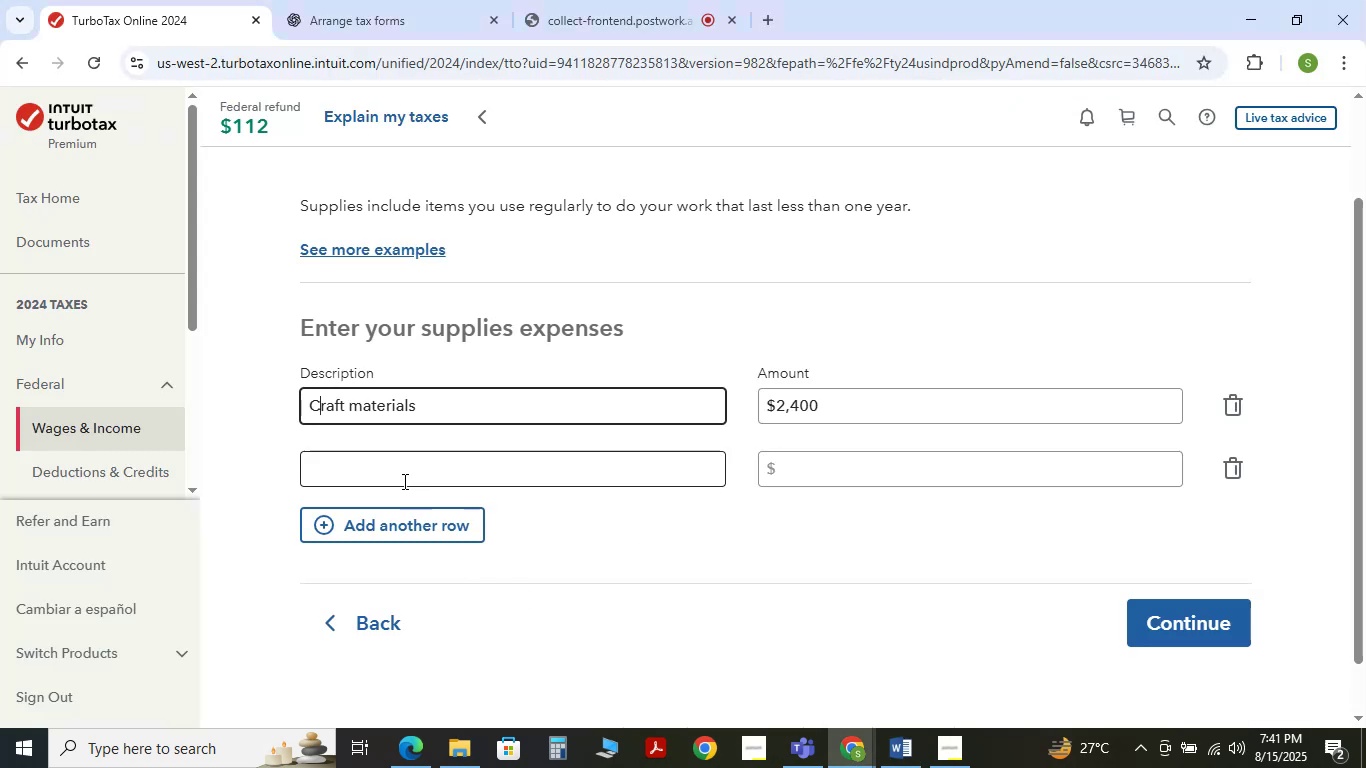 
left_click([403, 481])
 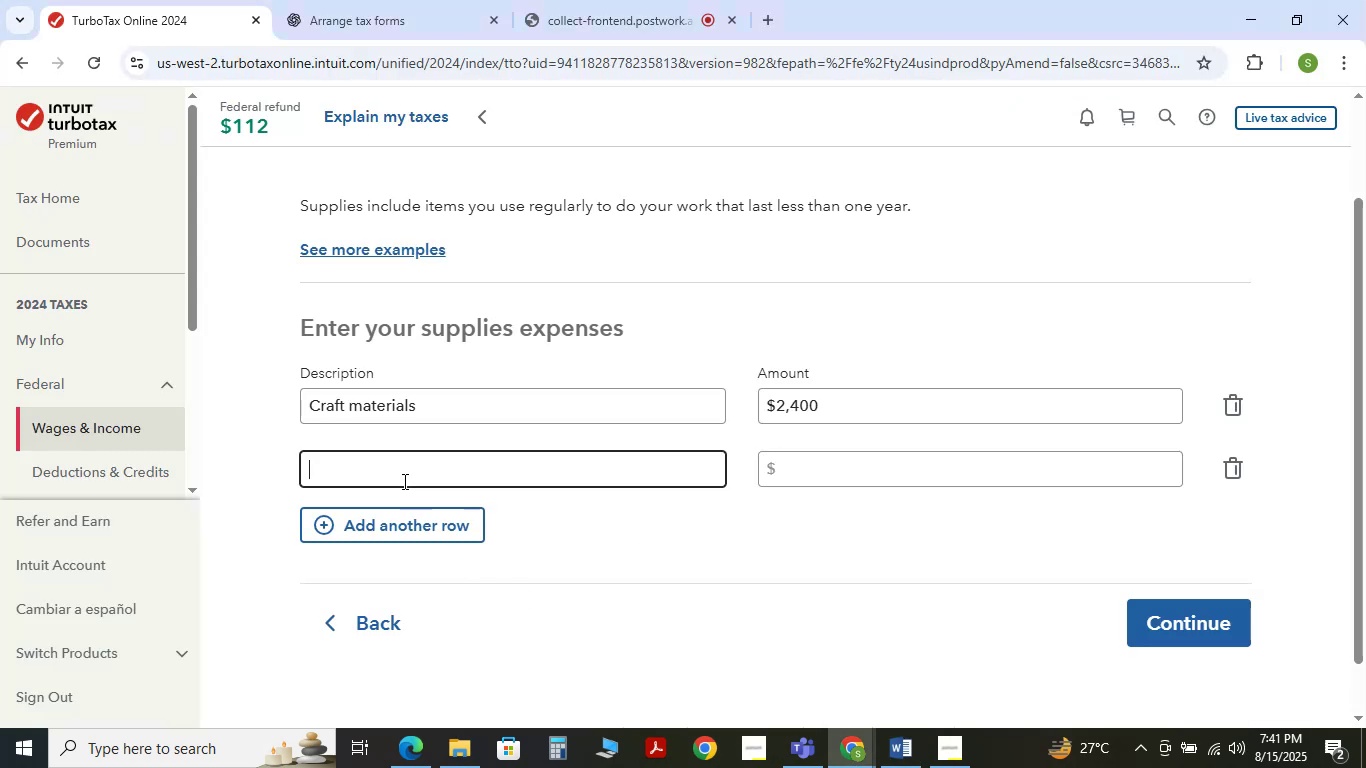 
key(Control+V)
 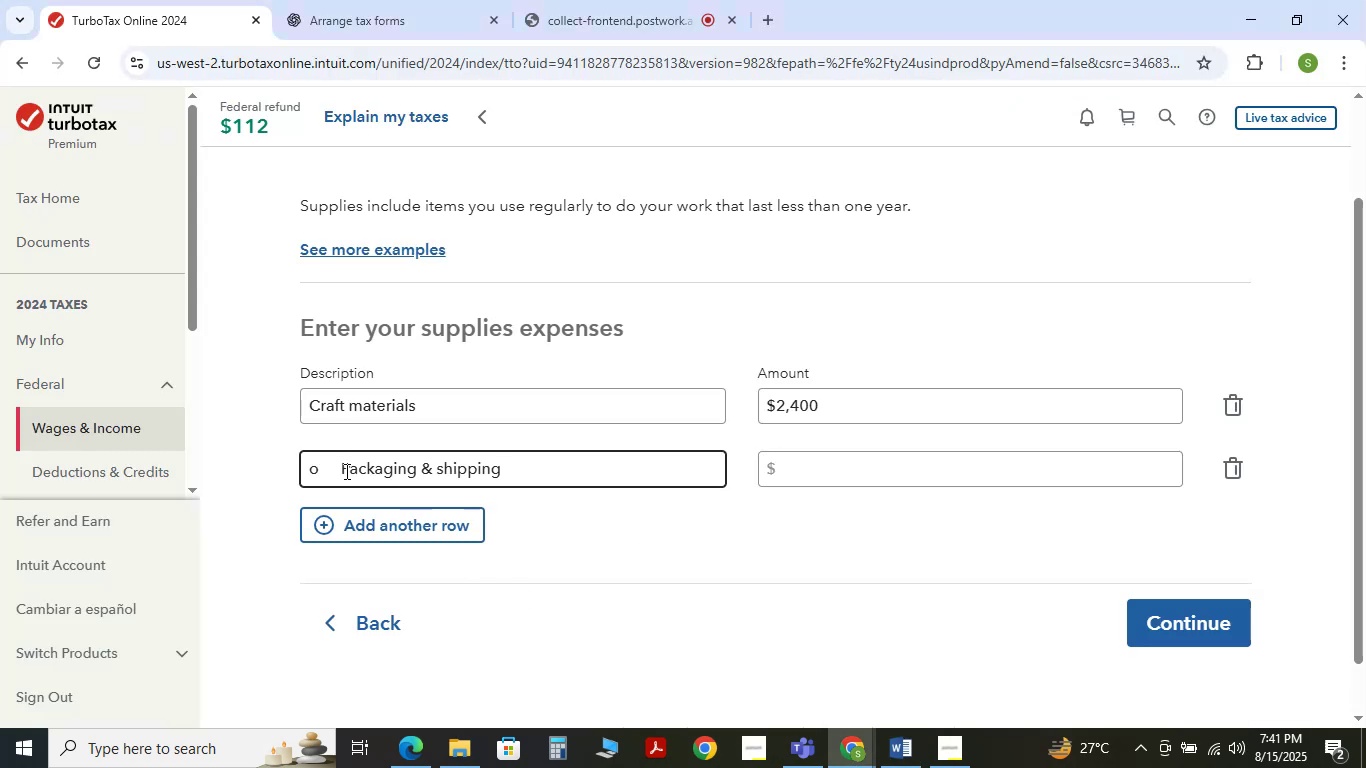 
left_click([341, 469])
 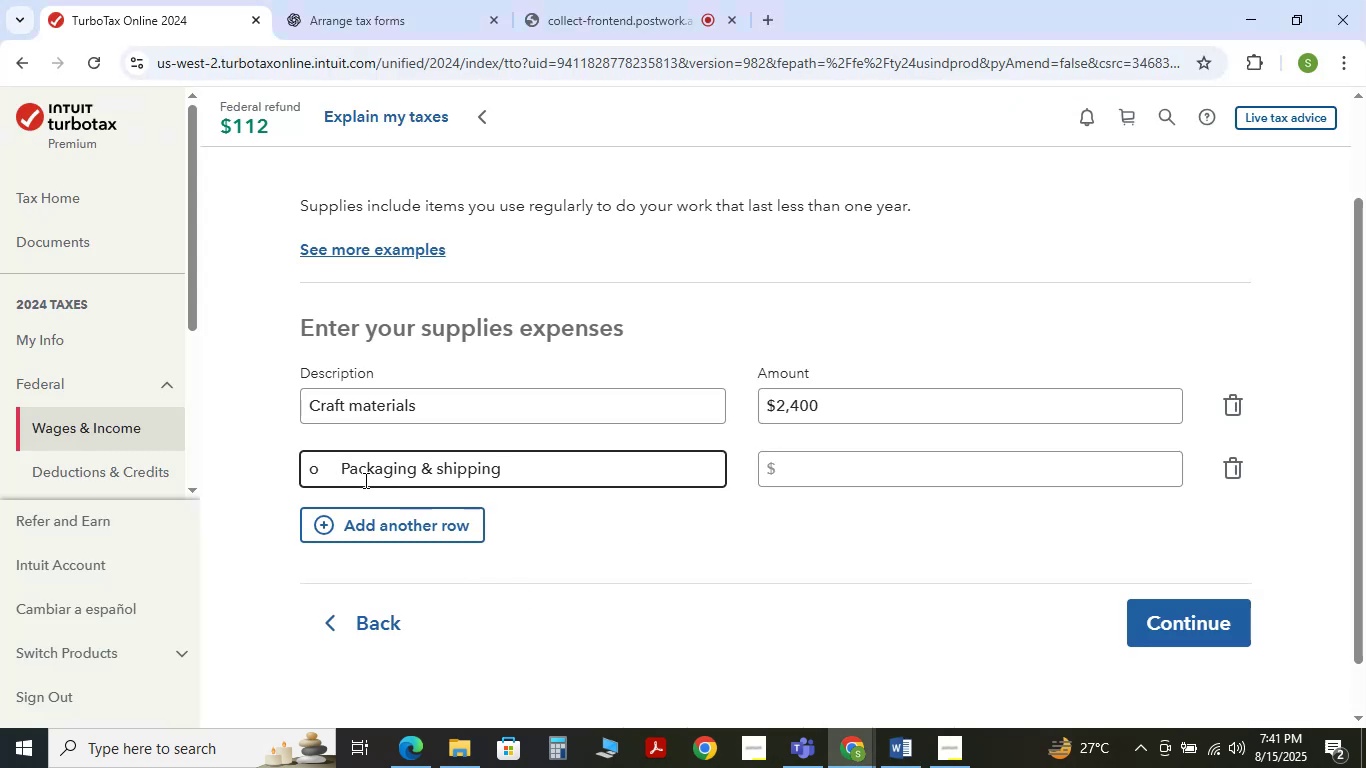 
key(Backspace)
 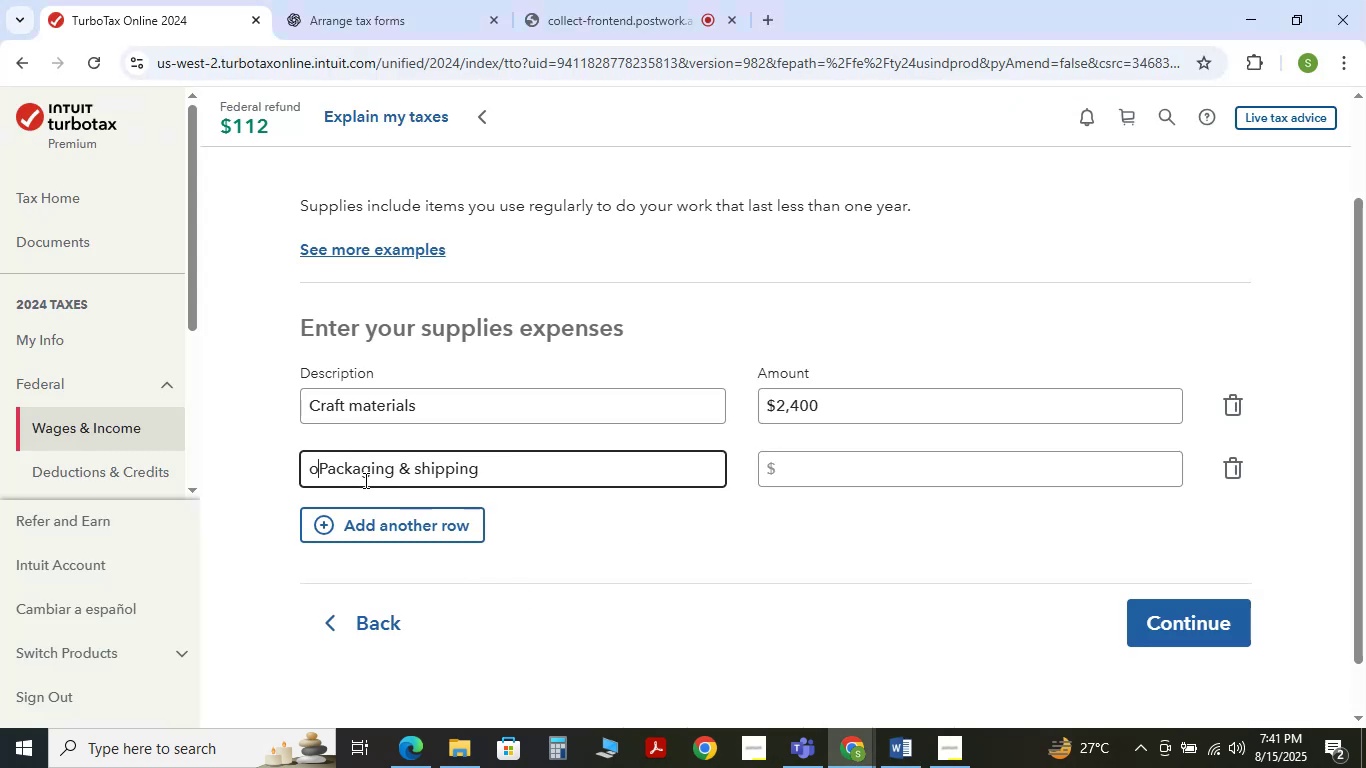 
key(Backspace)
 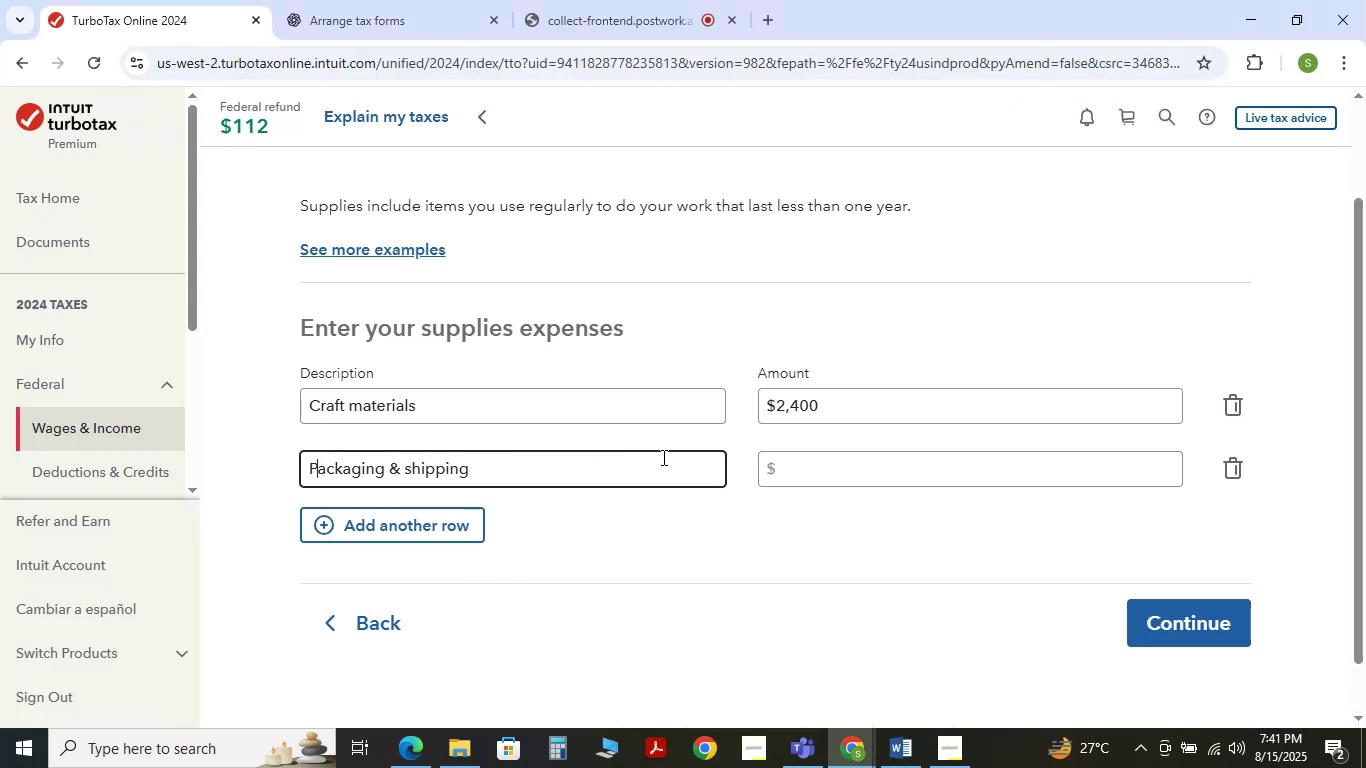 
left_click([824, 466])
 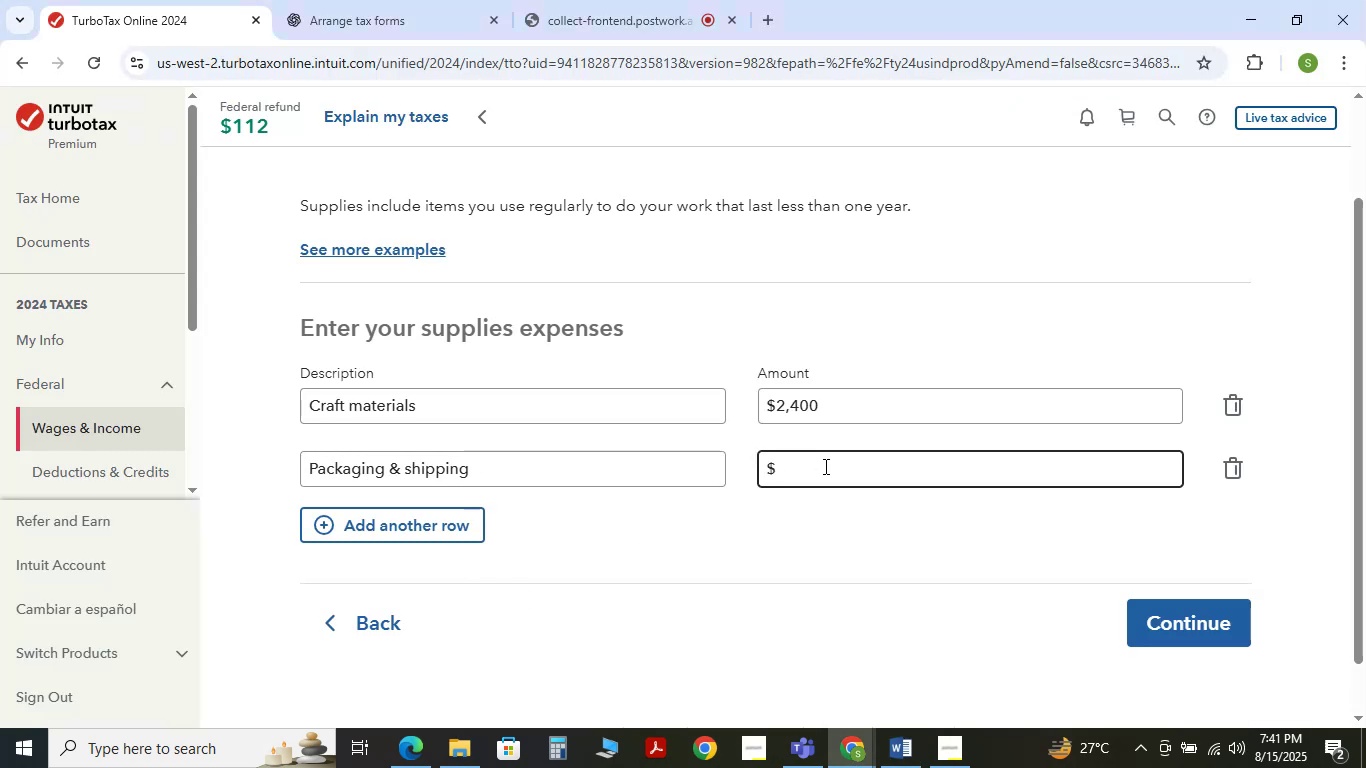 
key(Numpad1)
 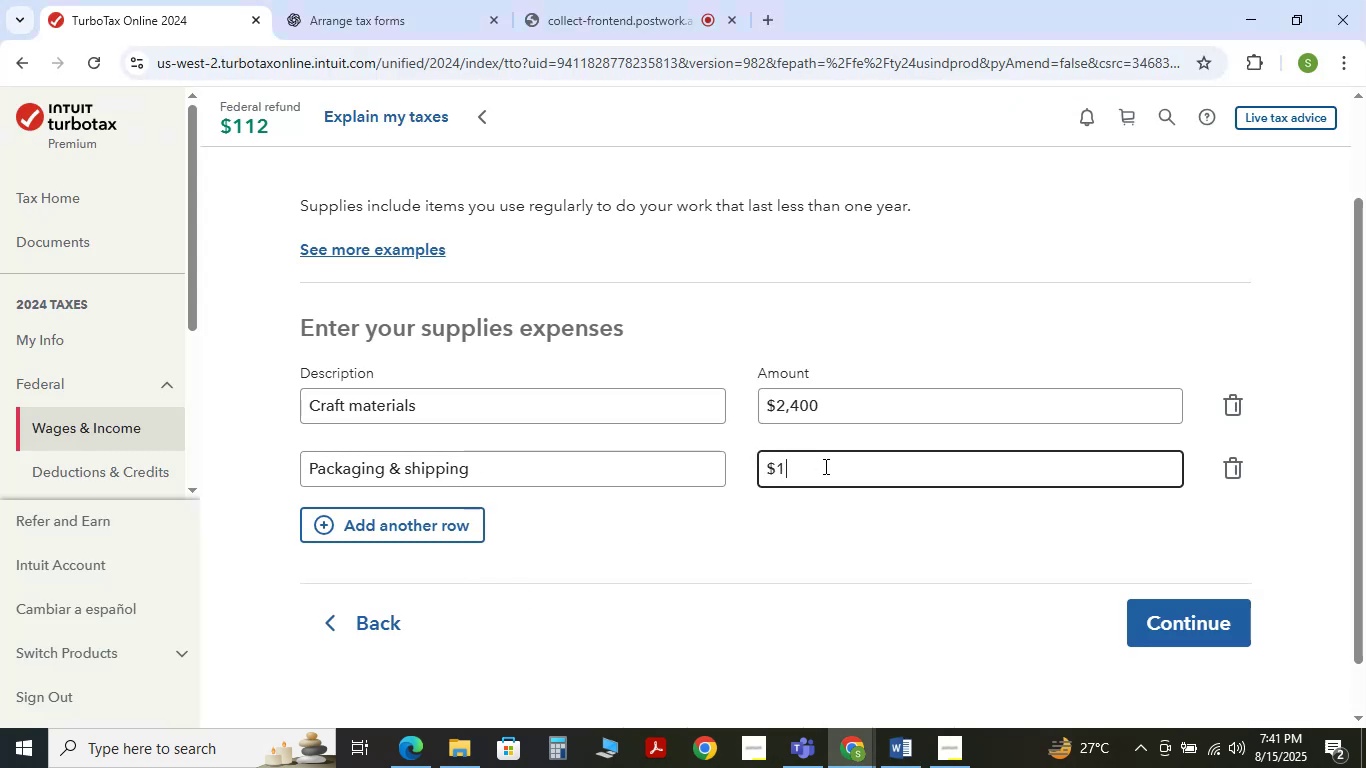 
key(Numpad0)
 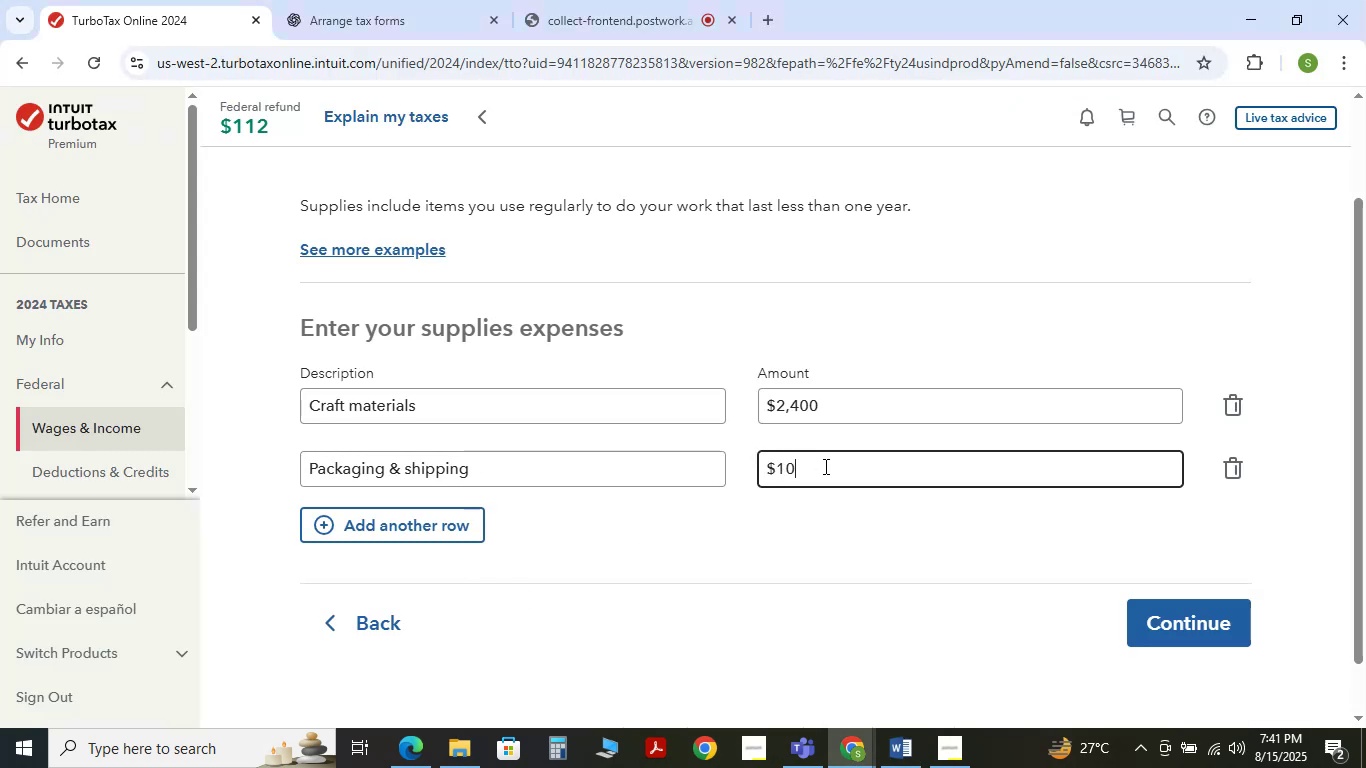 
key(Numpad5)
 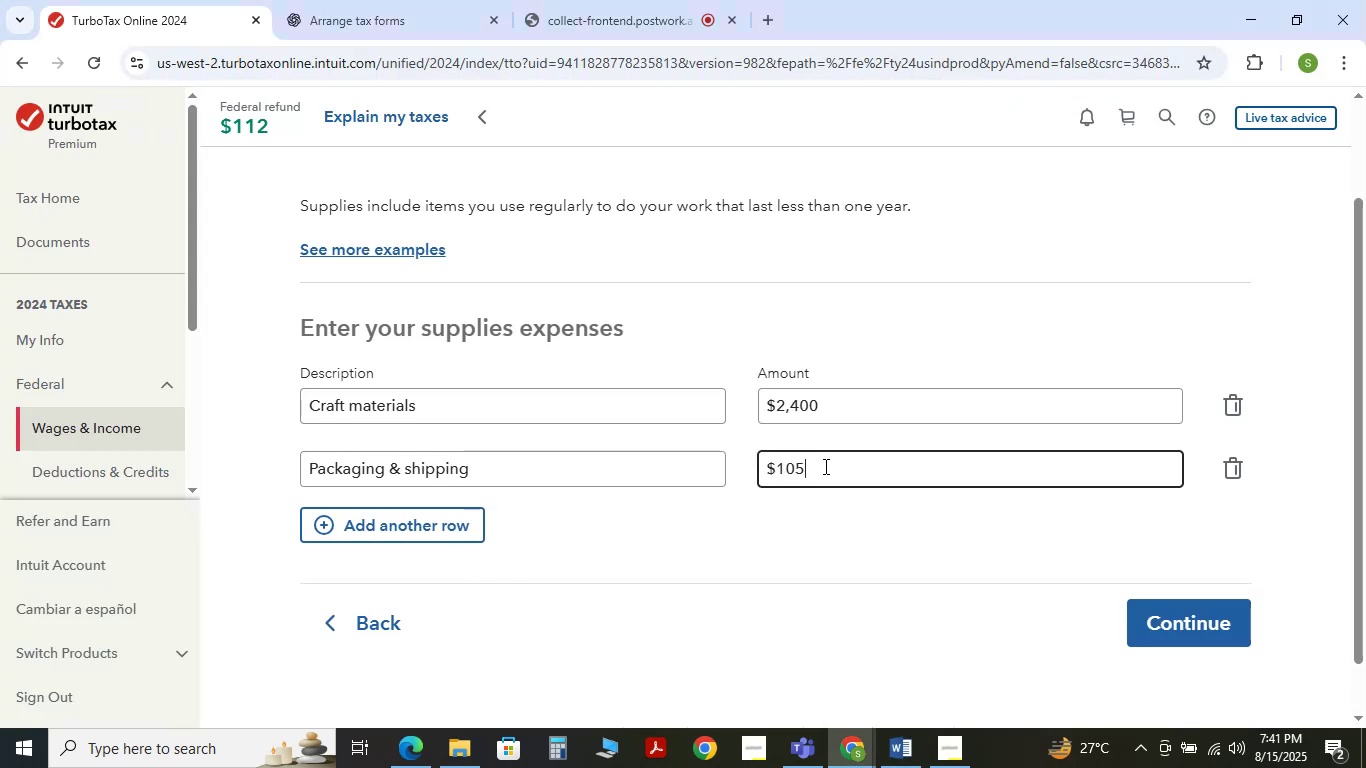 
key(Numpad0)
 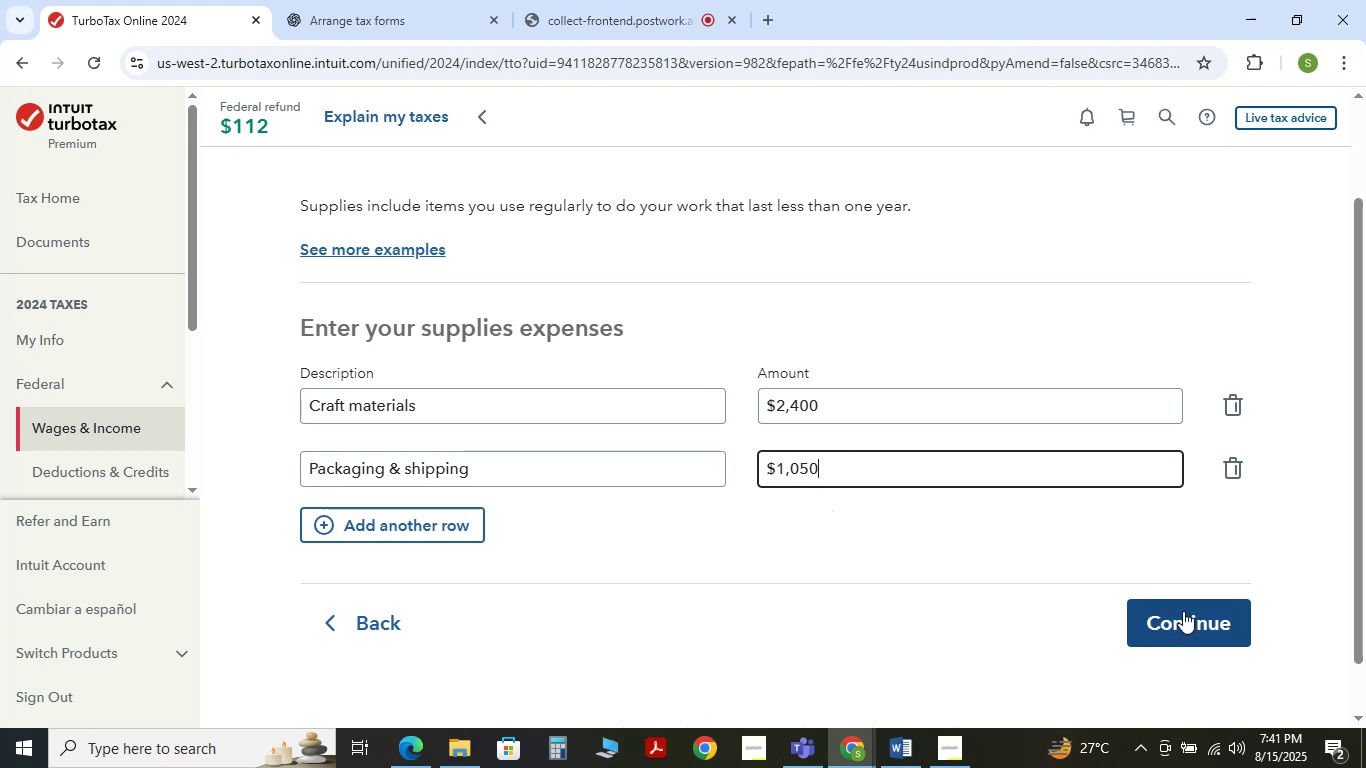 
left_click([1183, 611])
 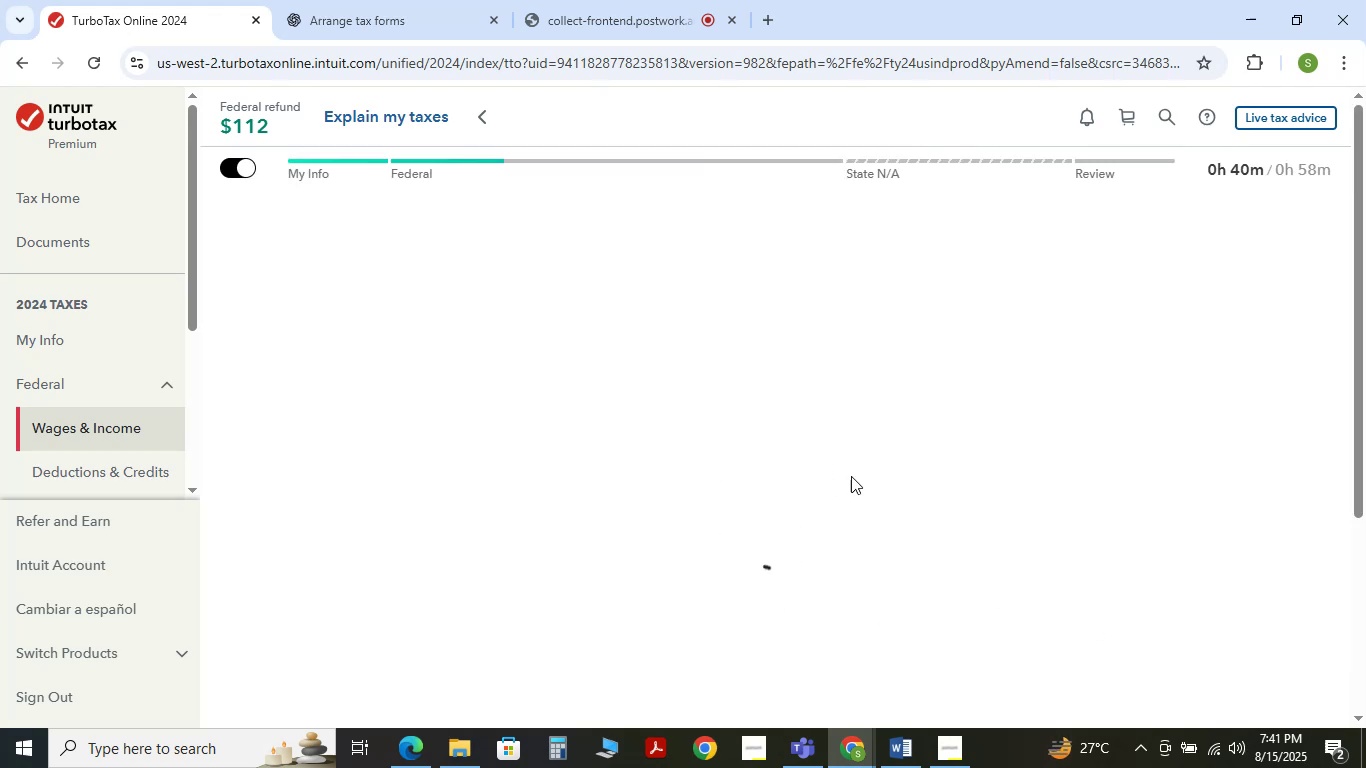 
scroll: coordinate [858, 502], scroll_direction: down, amount: 1.0
 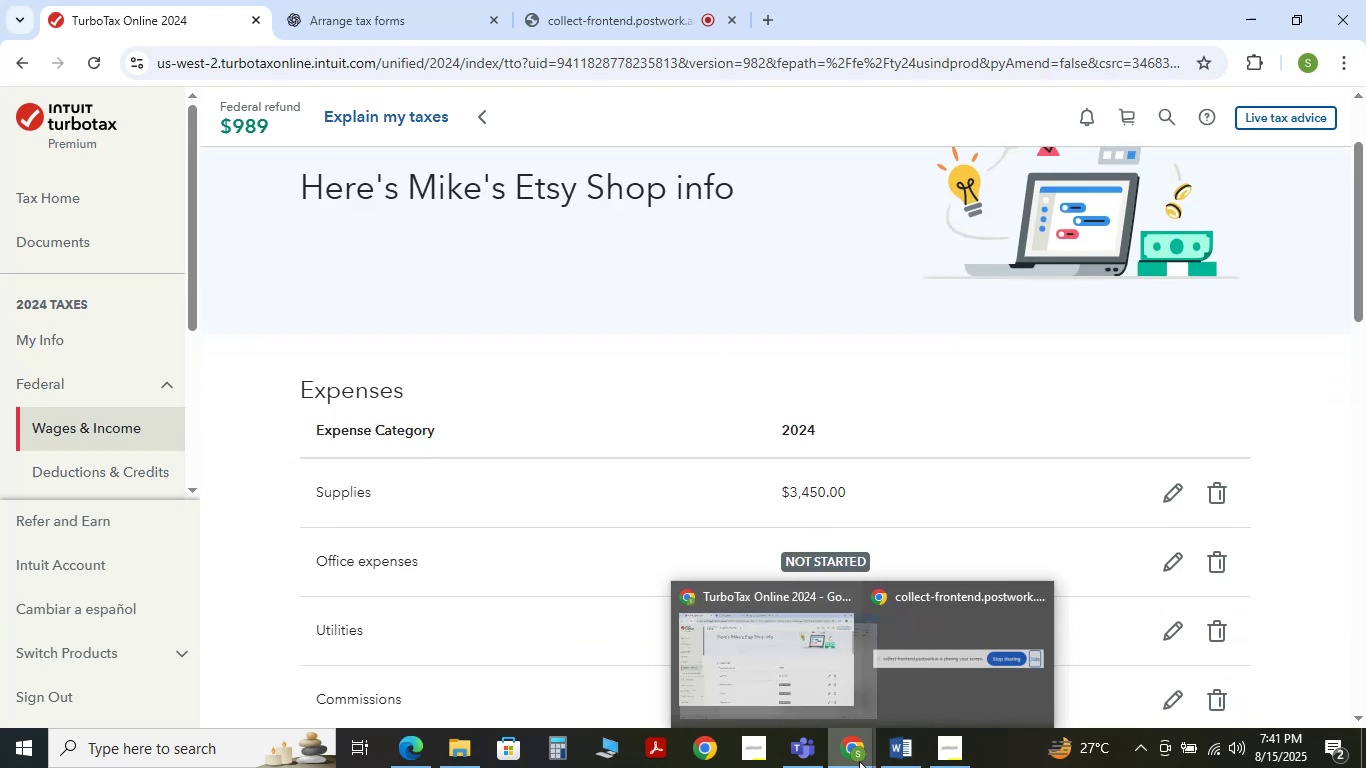 
left_click([789, 710])
 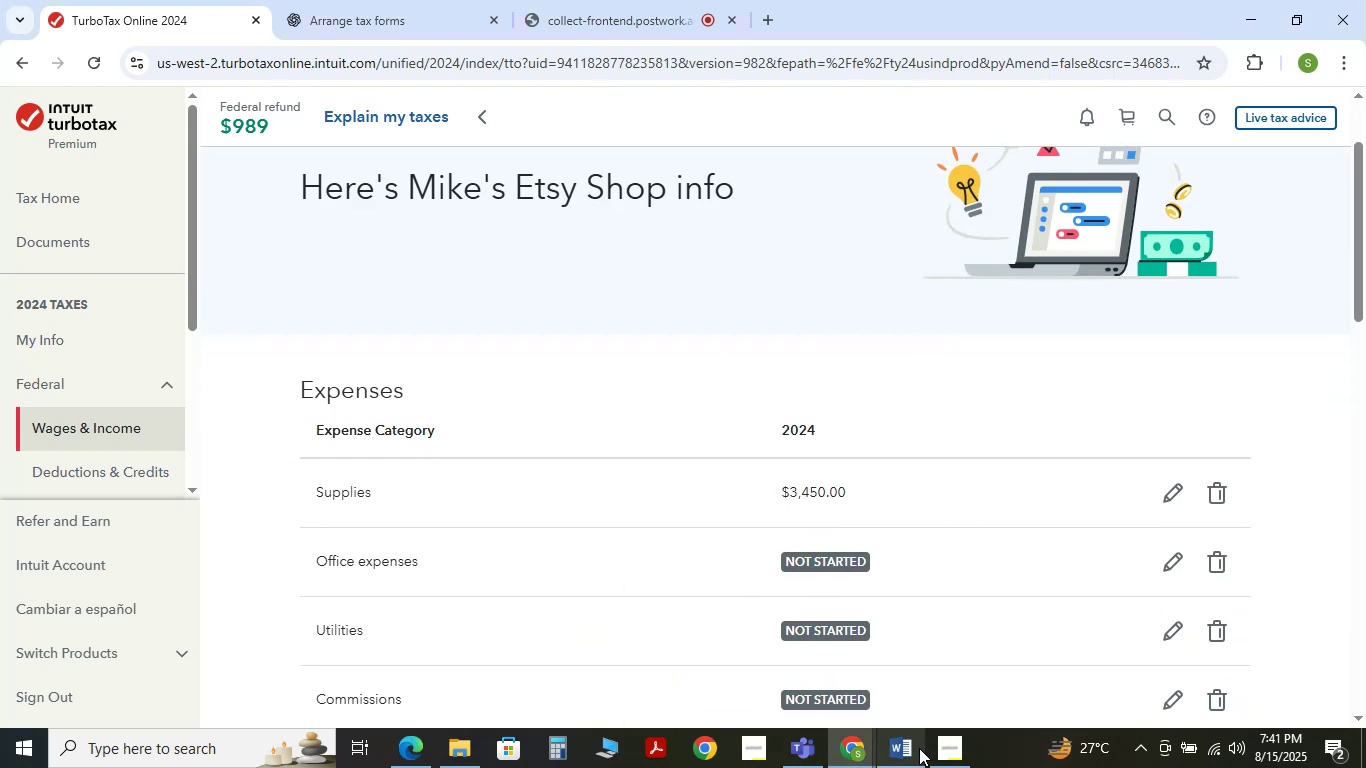 
left_click([908, 748])
 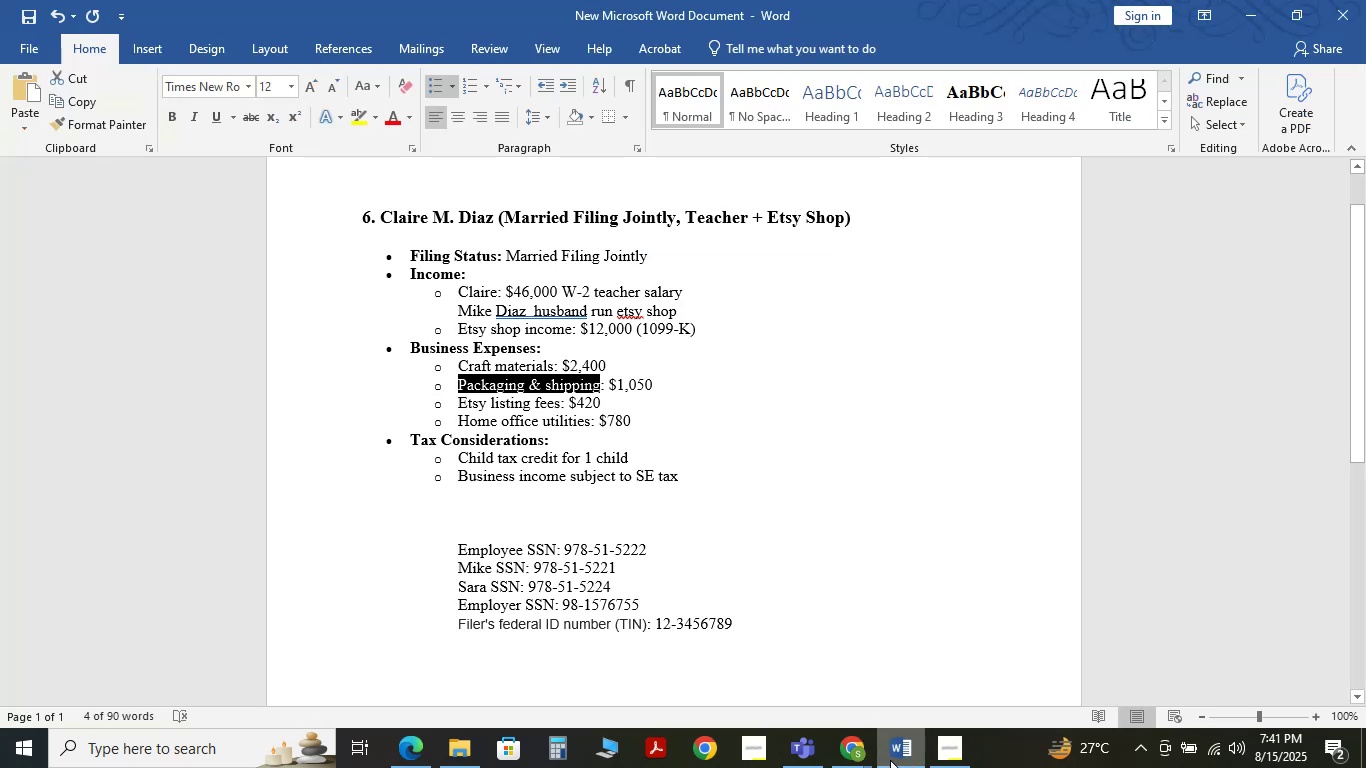 
wait(5.75)
 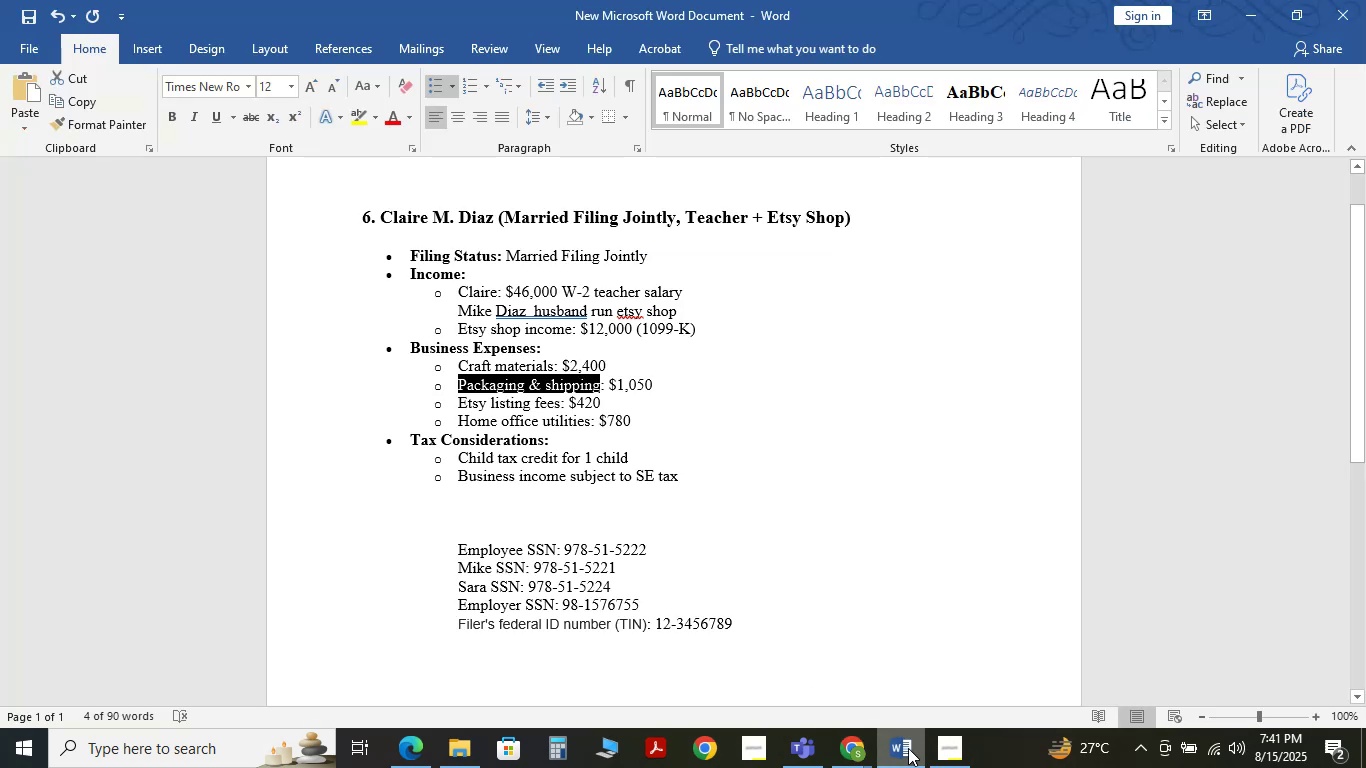 
left_click([779, 692])
 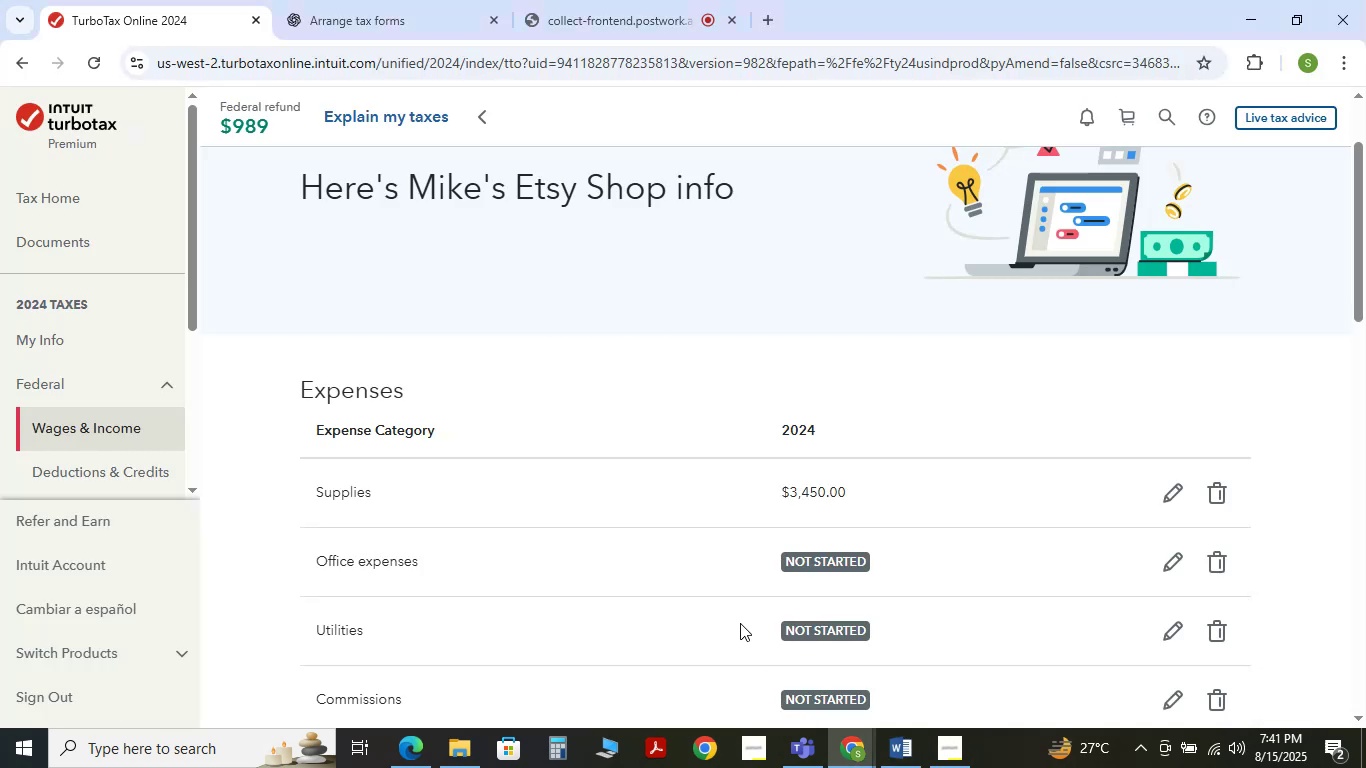 
scroll: coordinate [714, 612], scroll_direction: down, amount: 2.0
 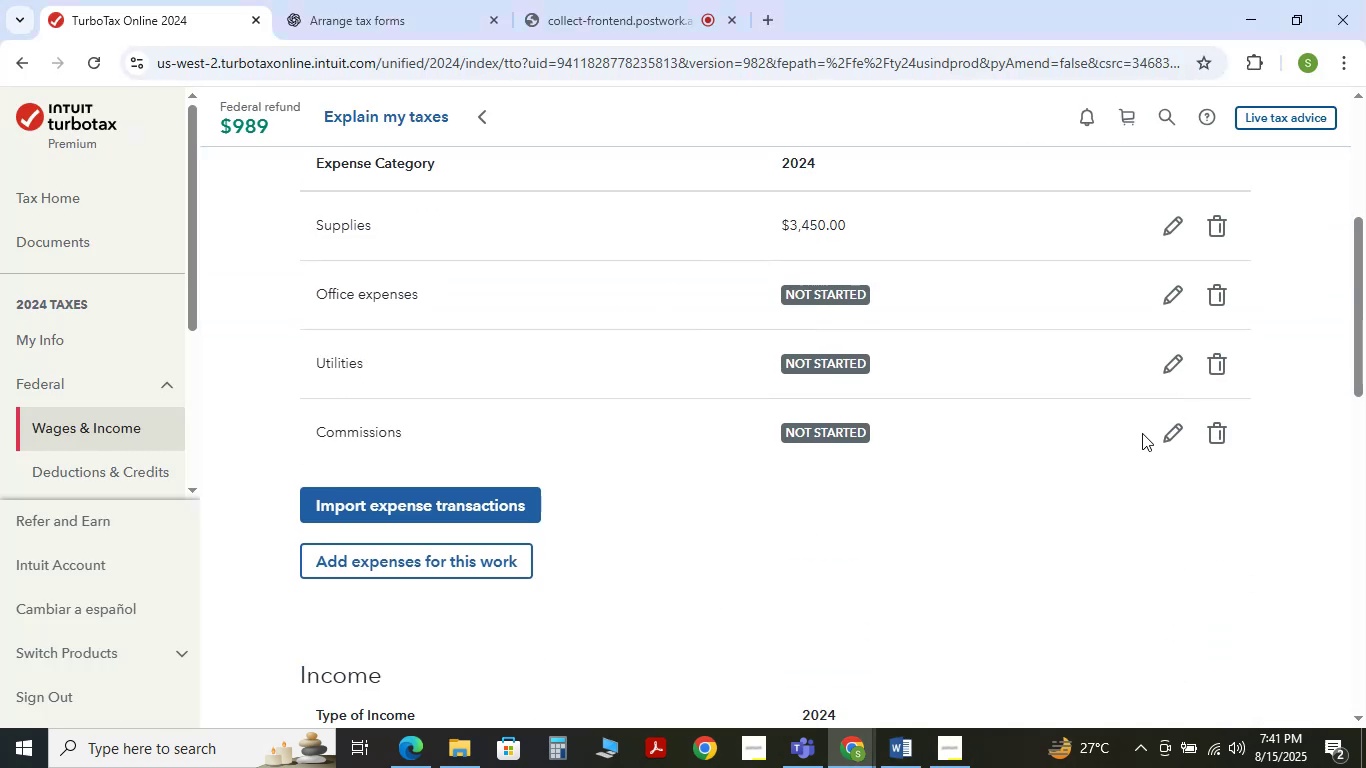 
left_click([1173, 432])
 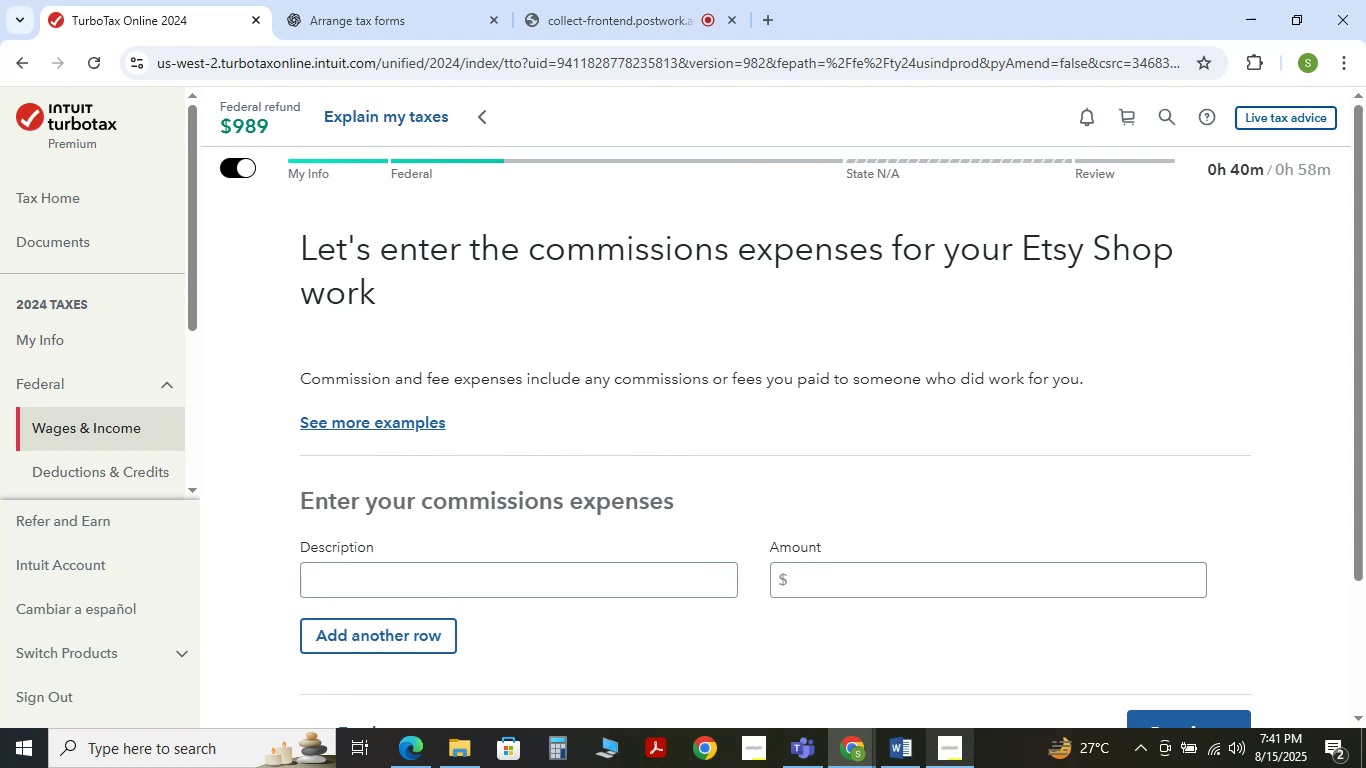 
left_click([902, 751])
 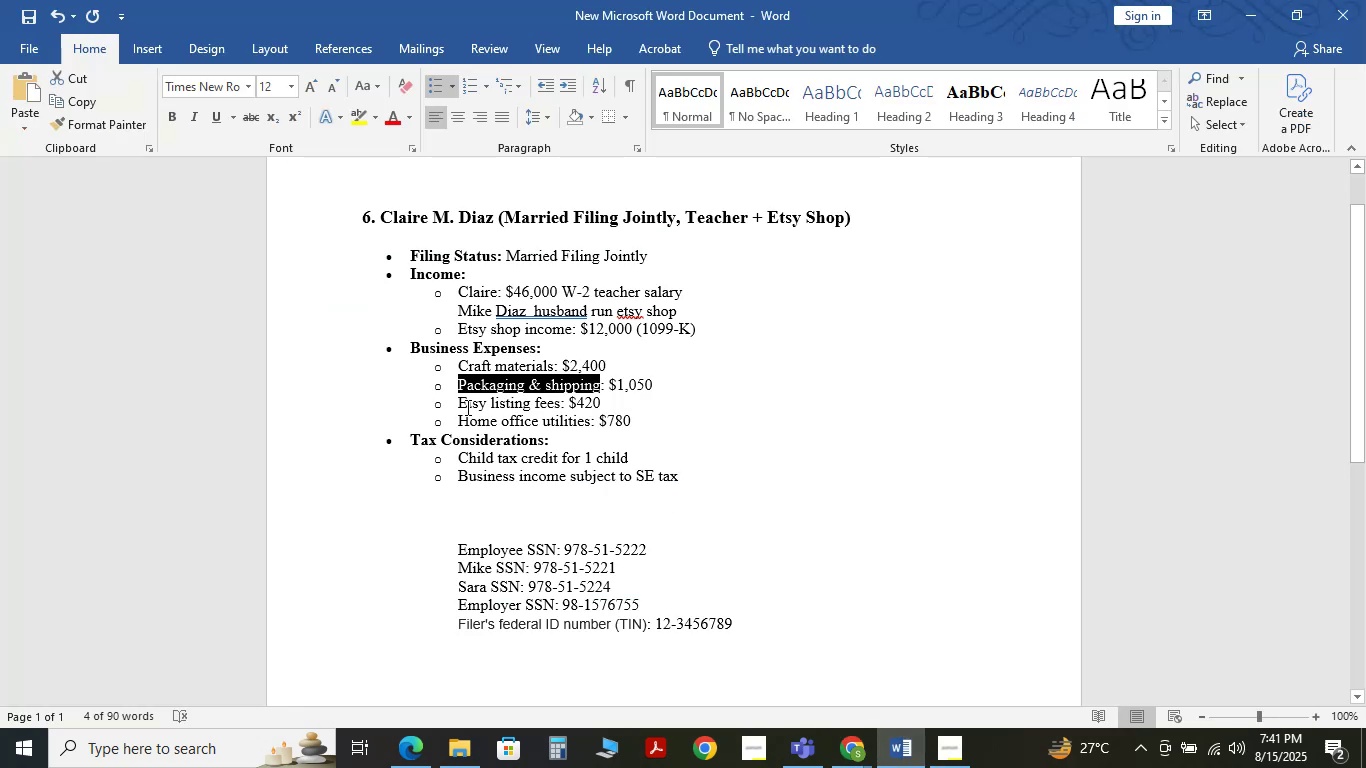 
left_click_drag(start_coordinate=[459, 402], to_coordinate=[558, 399])
 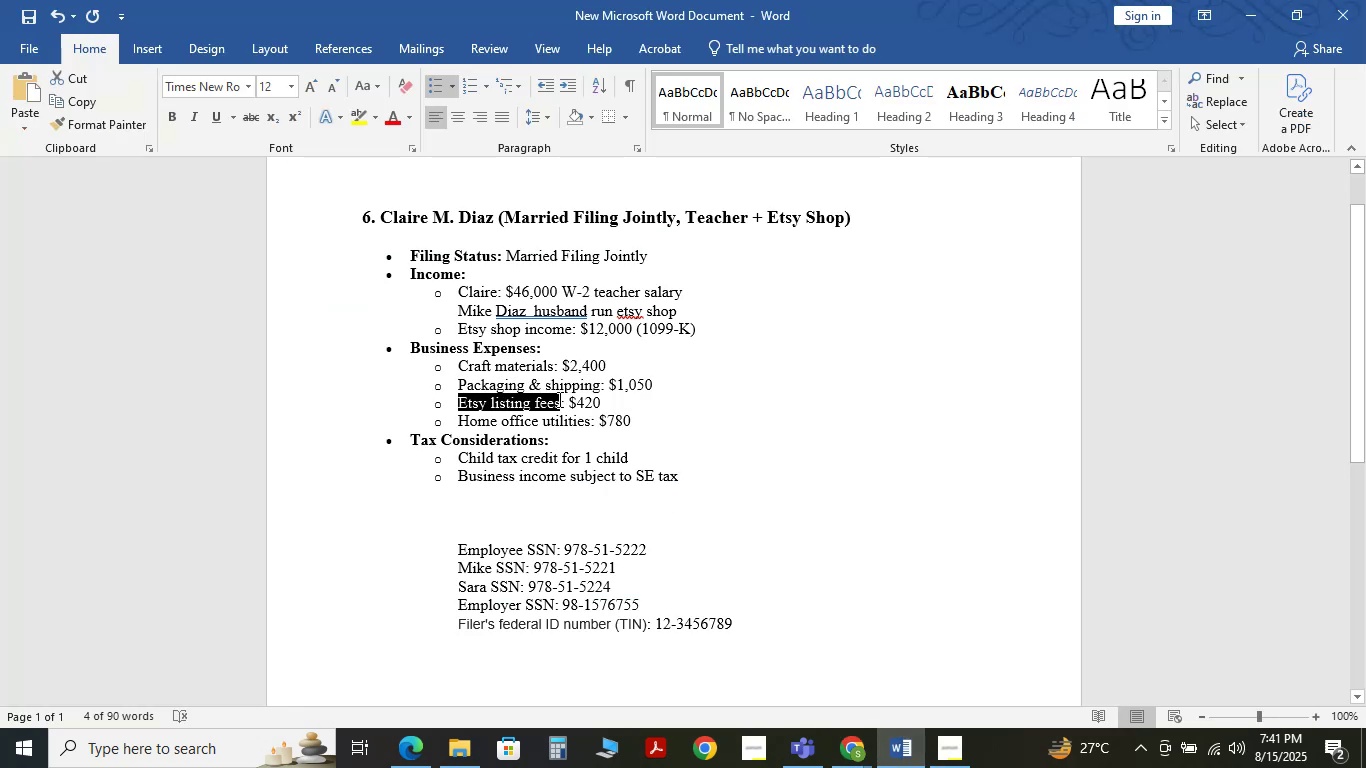 
key(Control+C)
 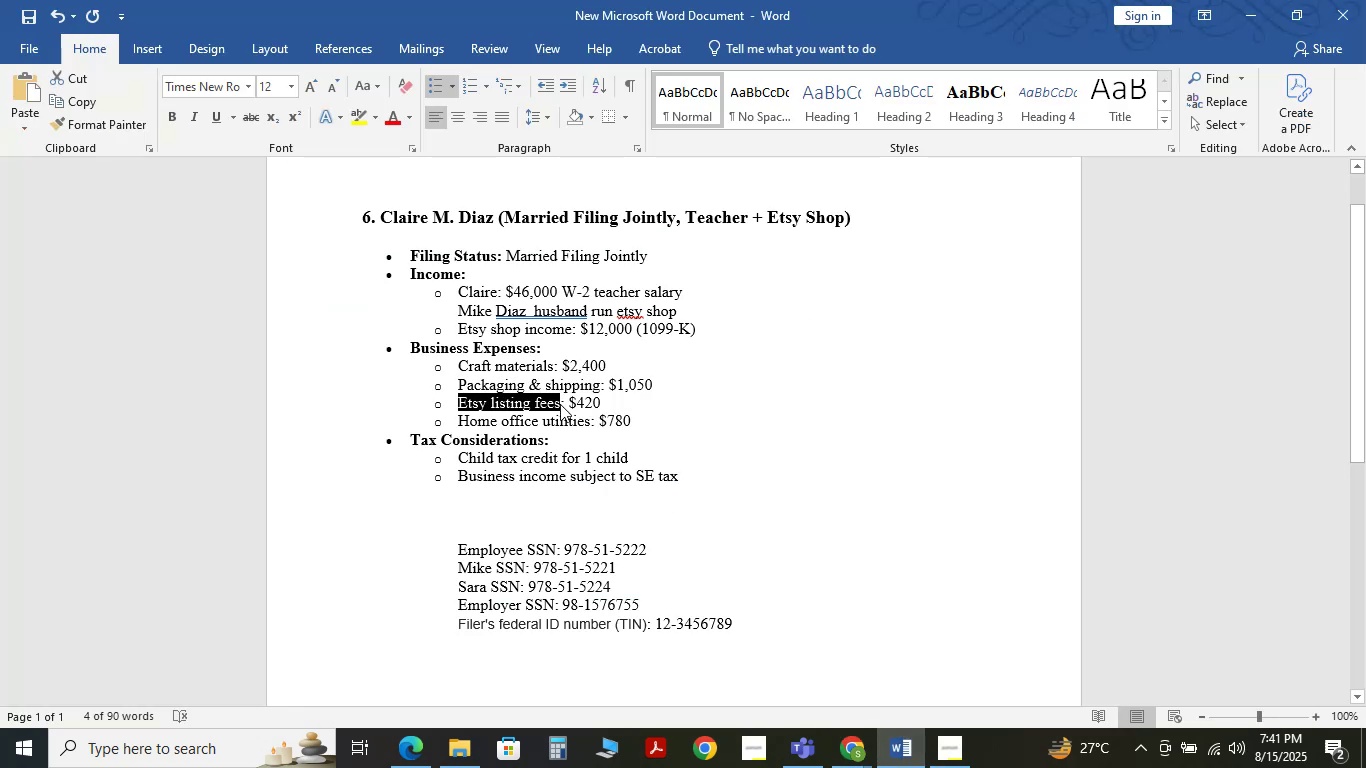 
key(Control+C)
 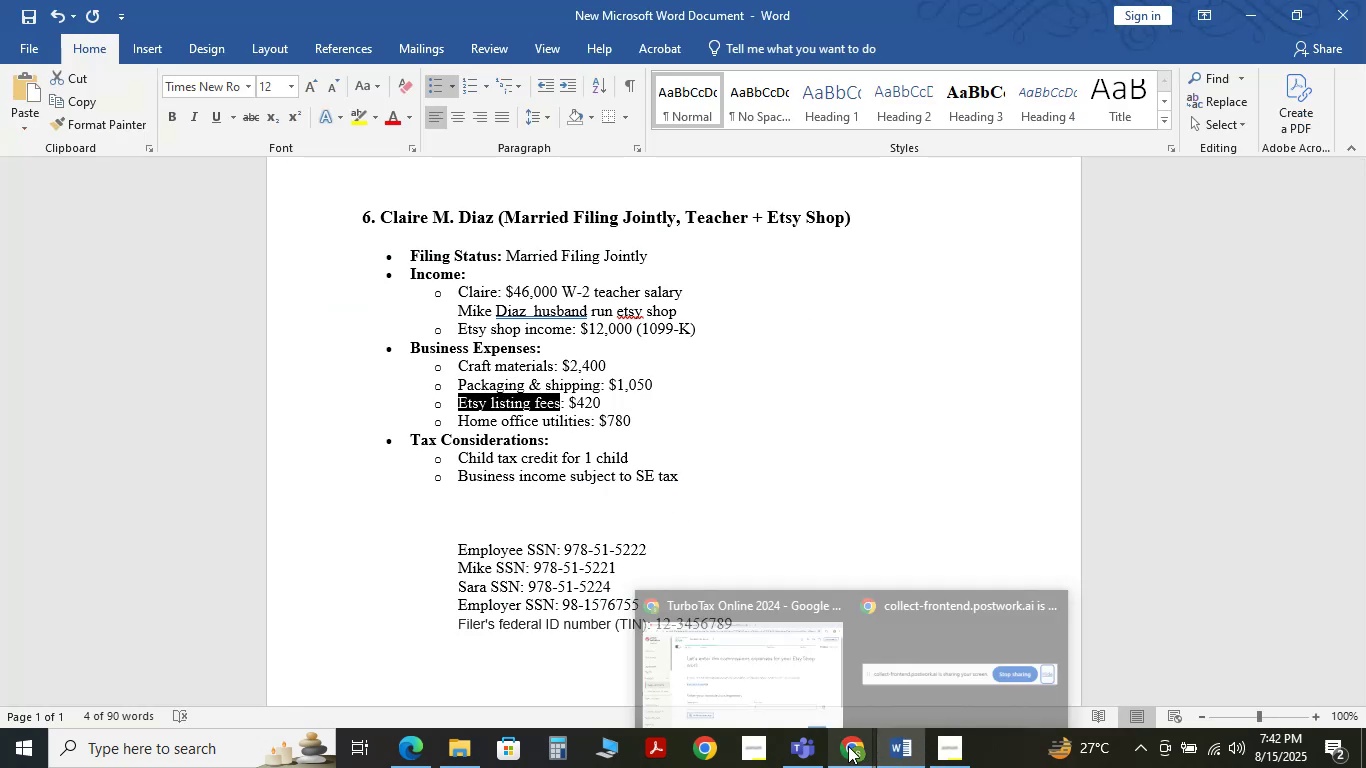 
left_click([779, 668])
 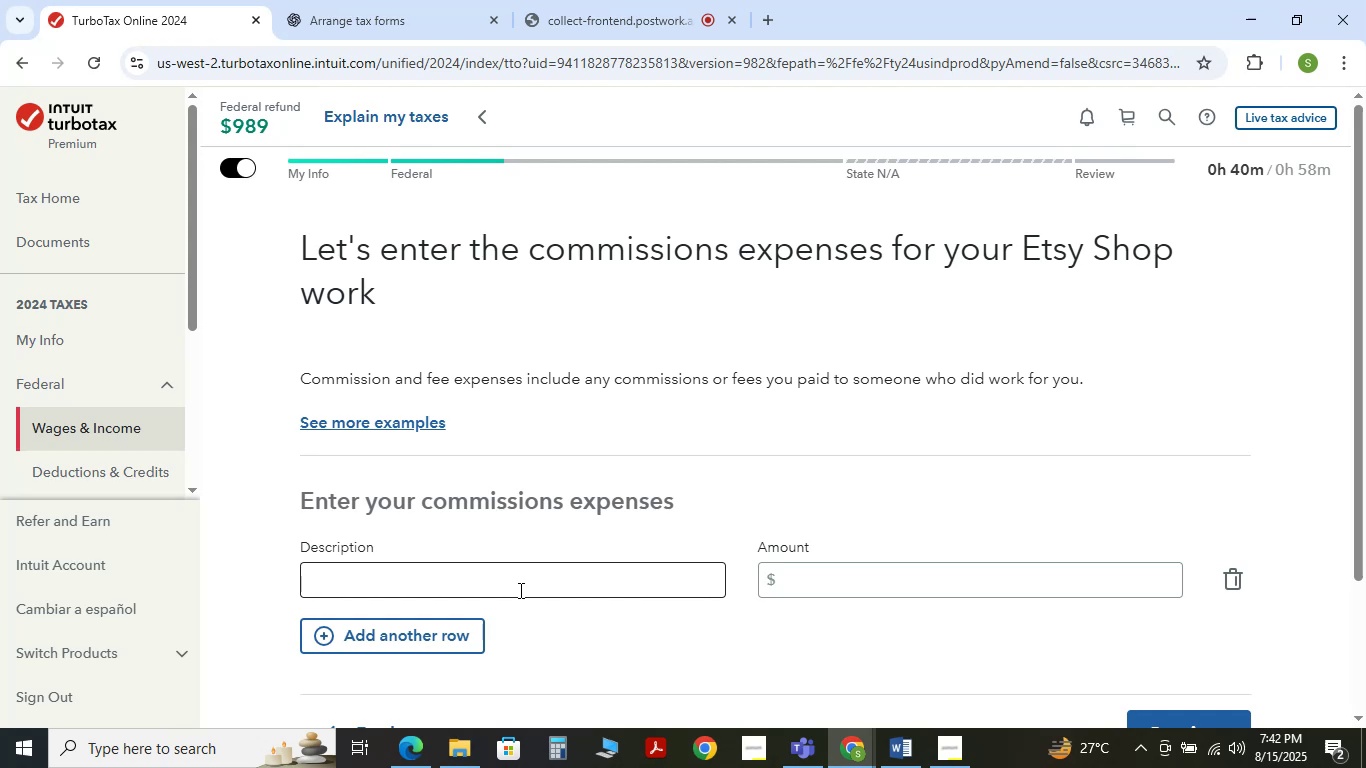 
left_click([519, 590])
 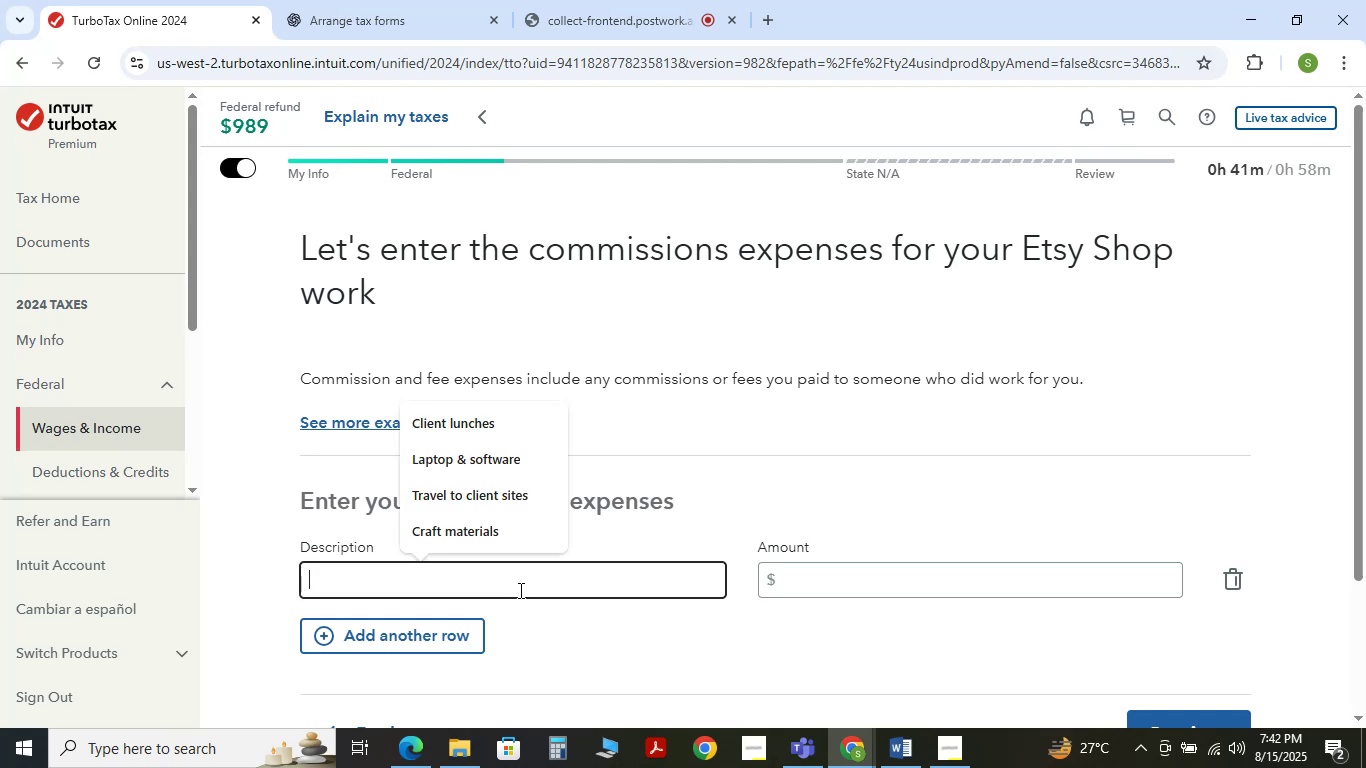 
key(Control+V)
 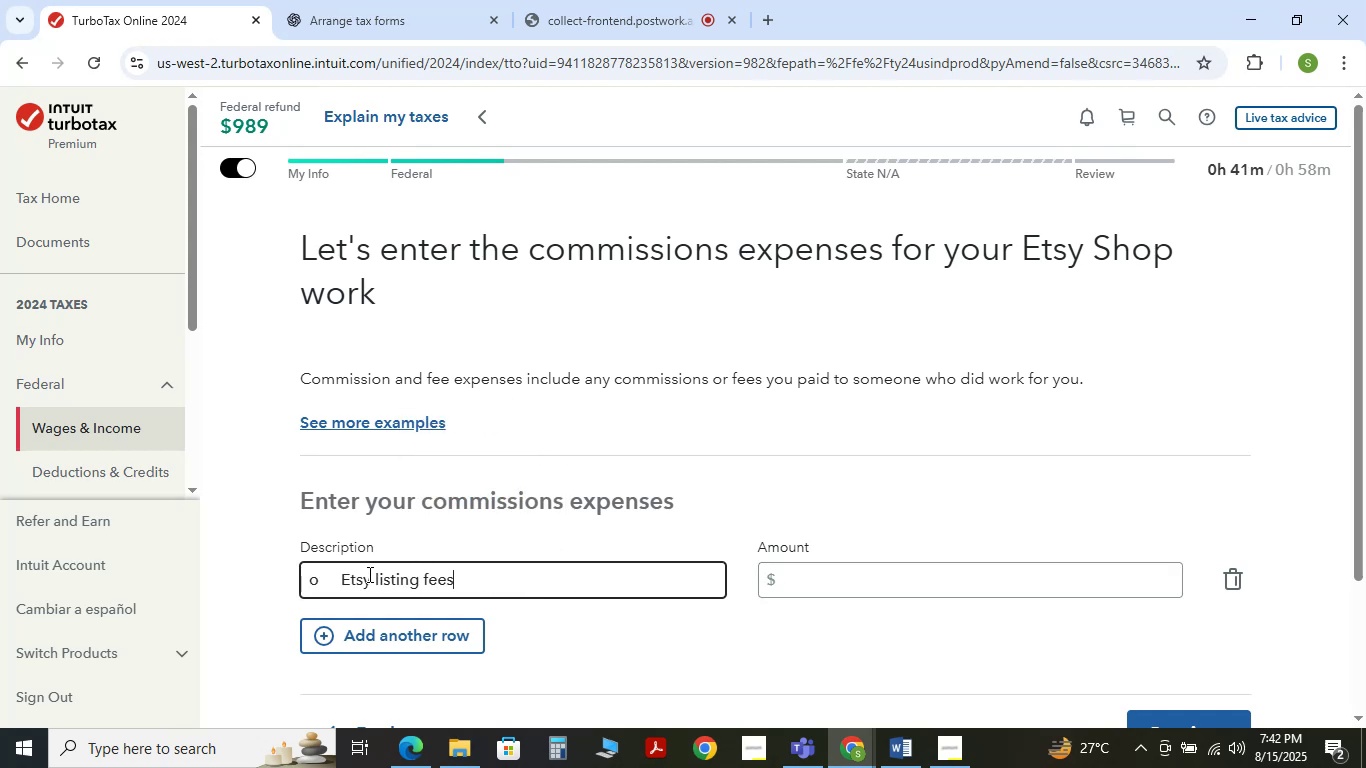 
left_click([346, 580])
 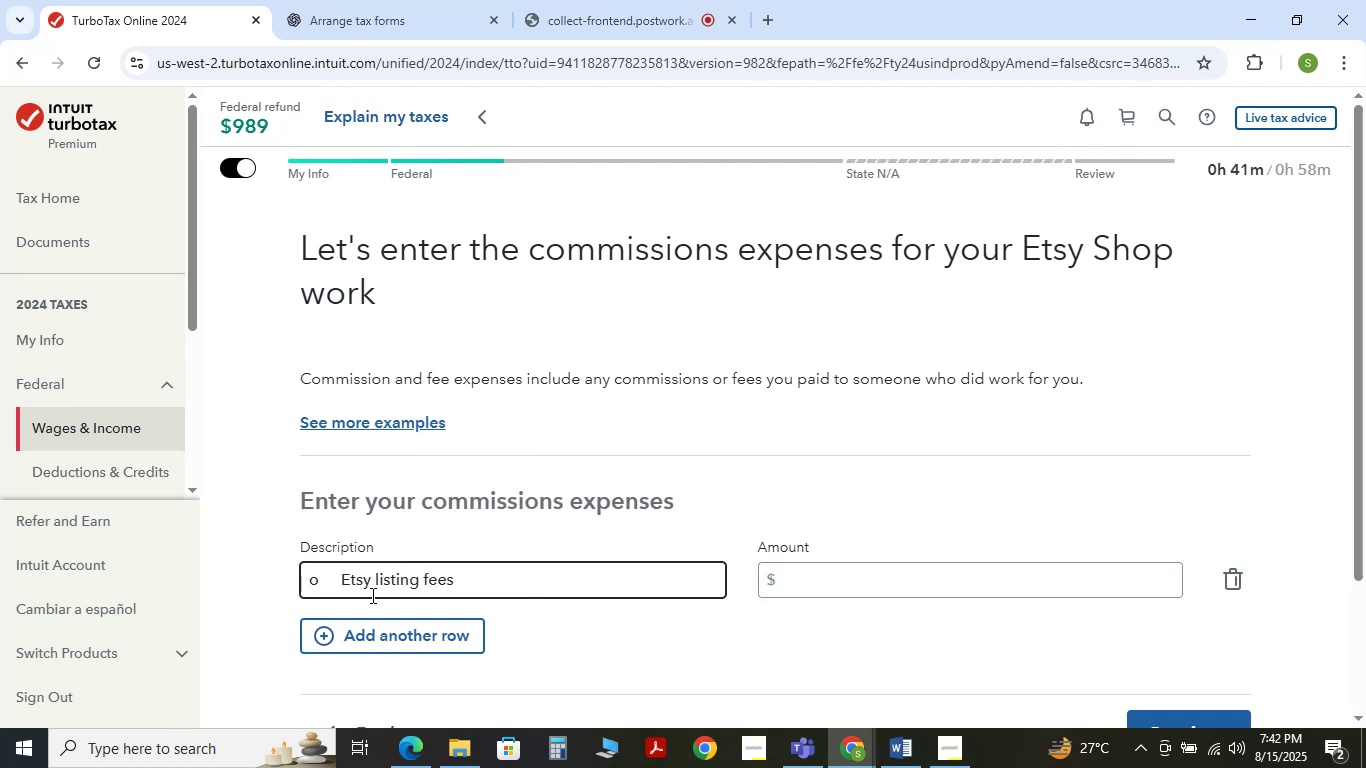 
key(ArrowLeft)
 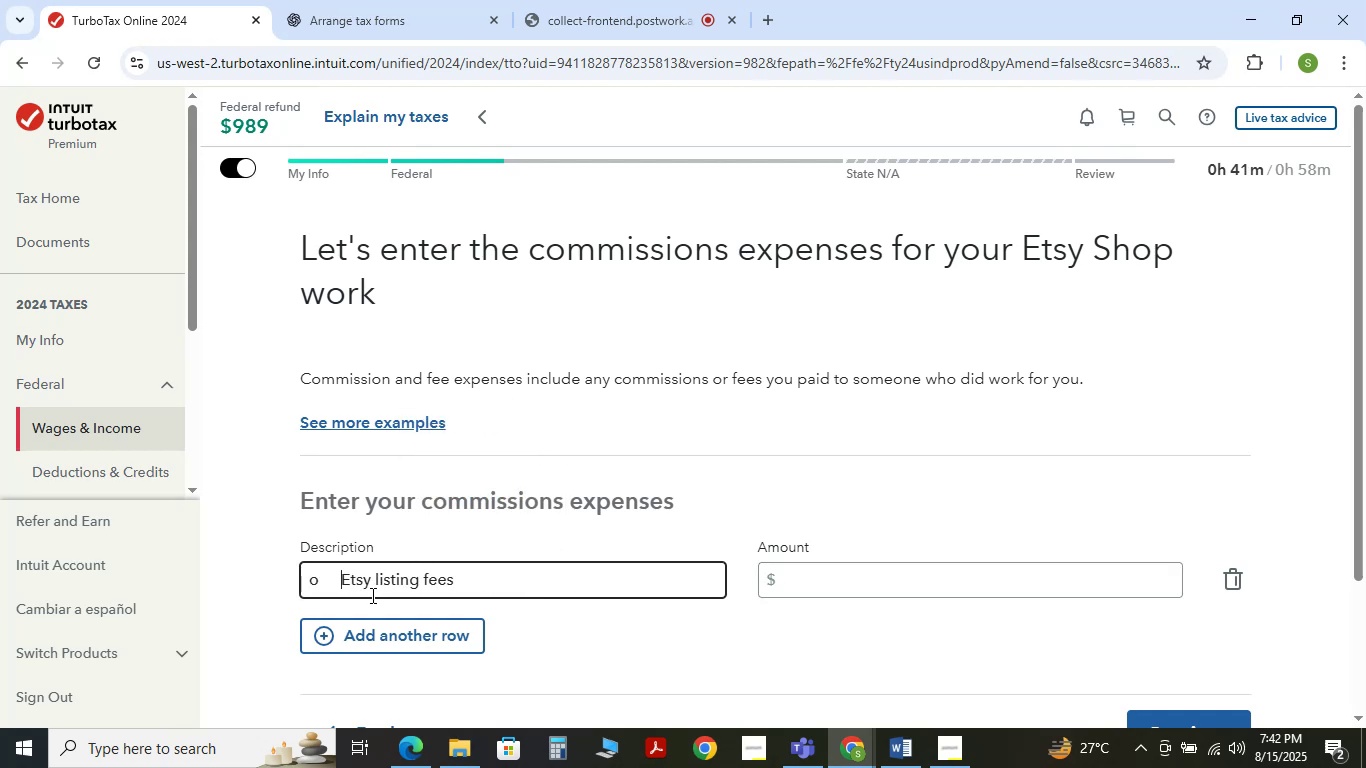 
key(Backspace)
 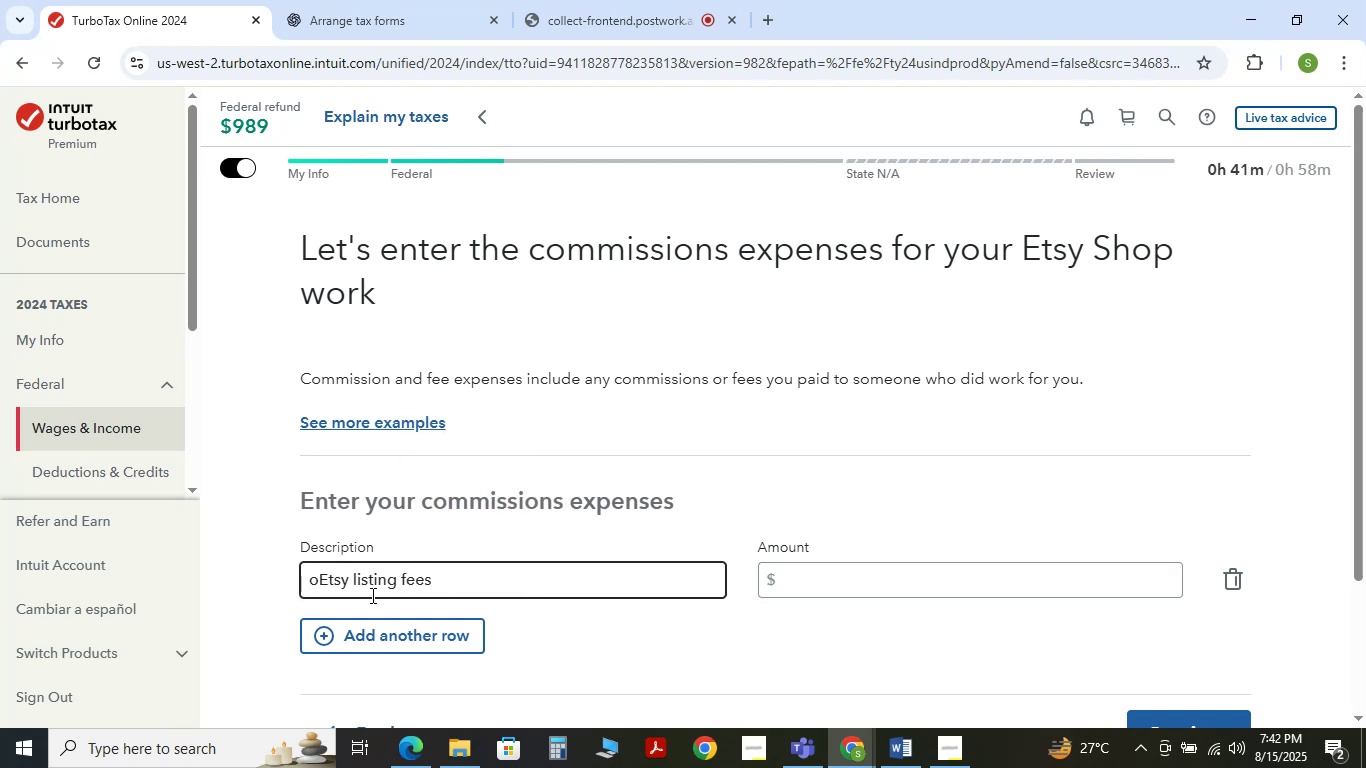 
key(Backspace)
 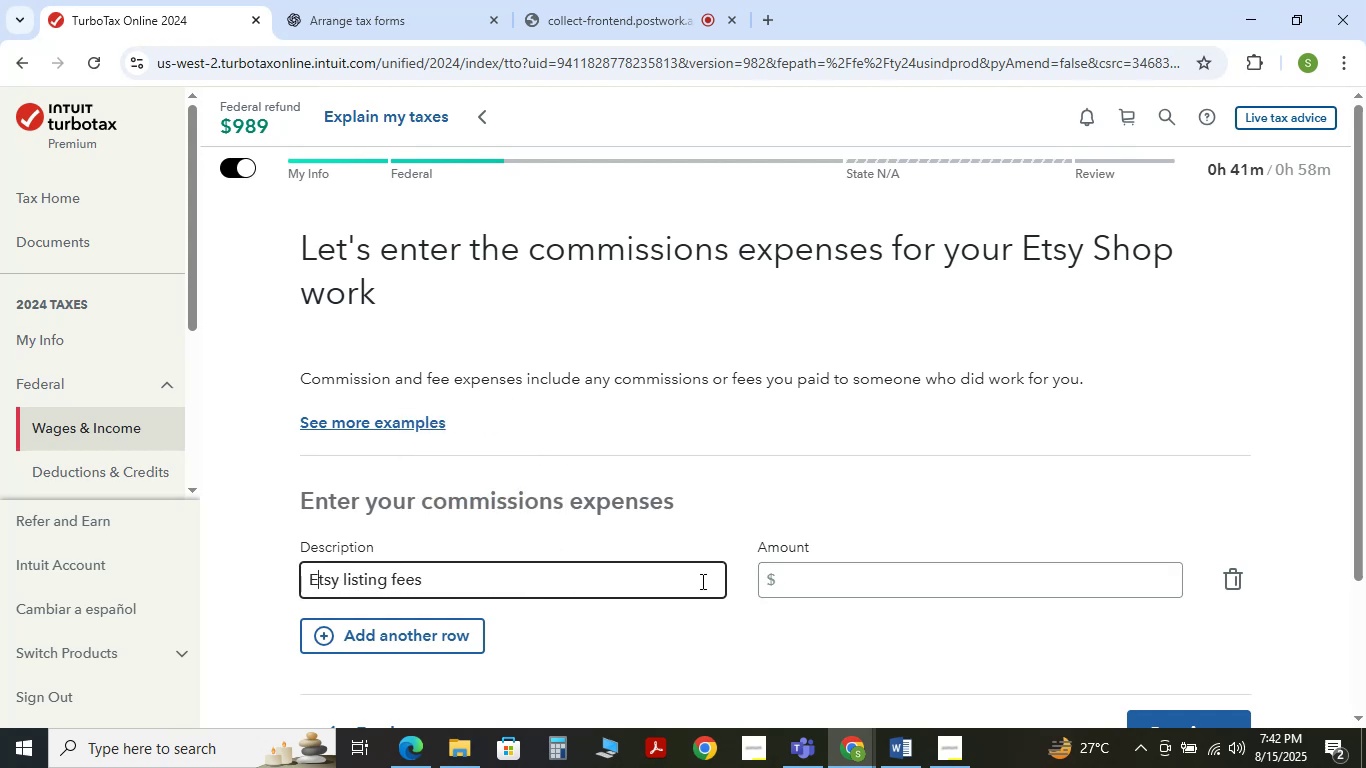 
left_click([814, 583])
 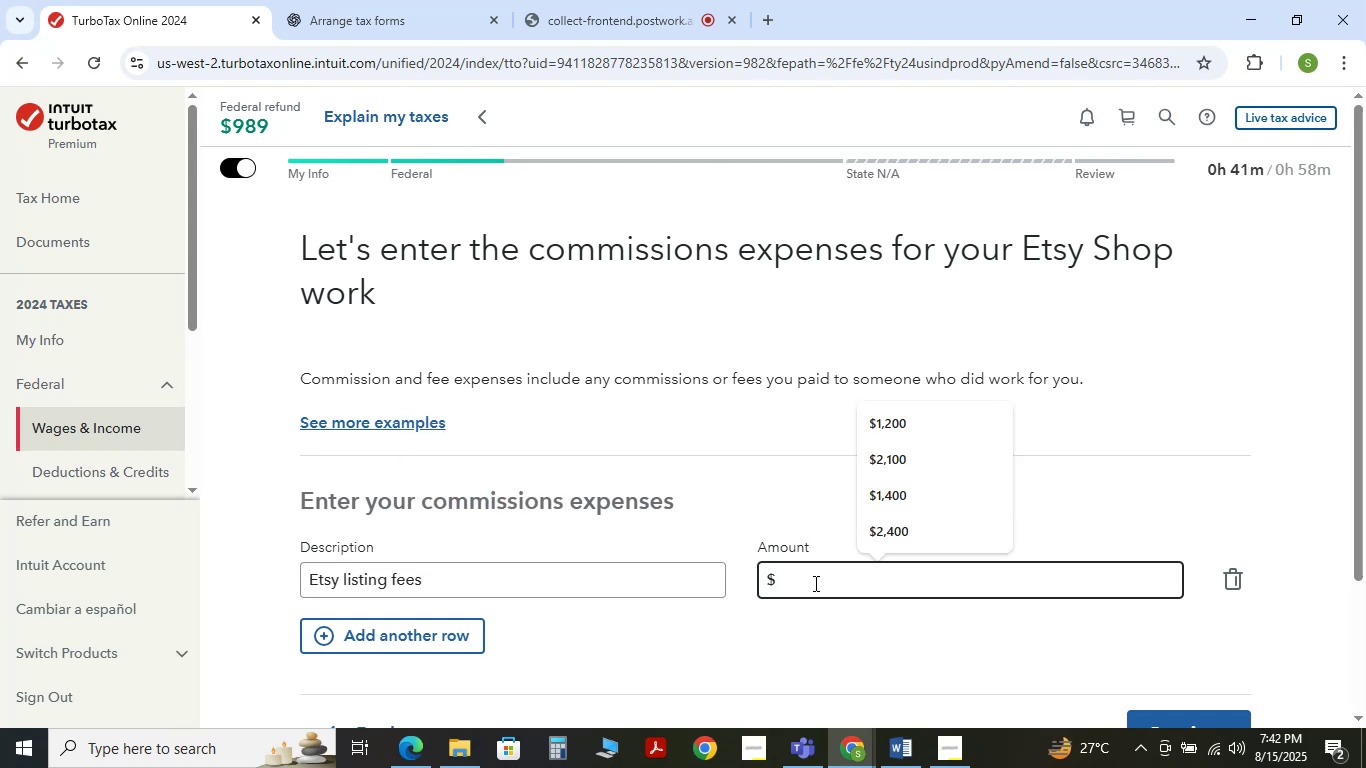 
key(Numpad4)
 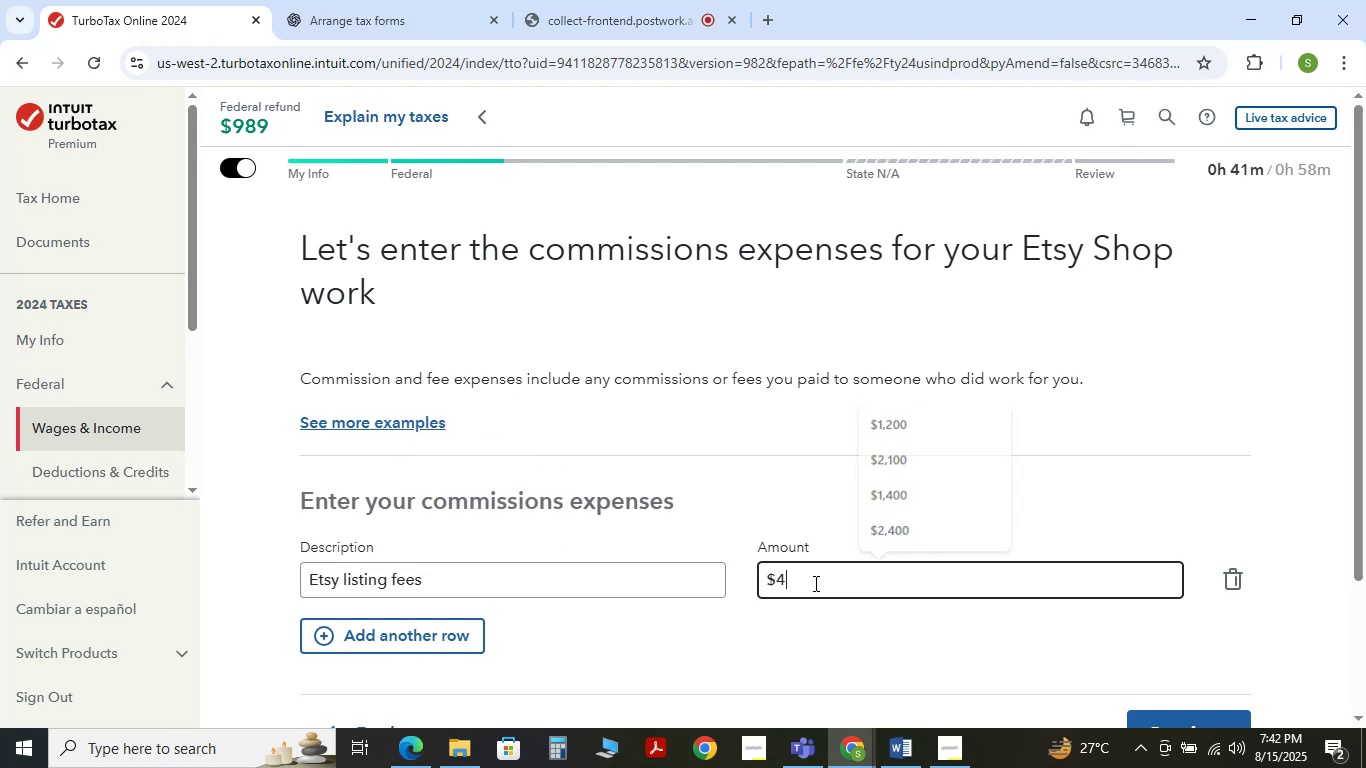 
key(Numpad2)
 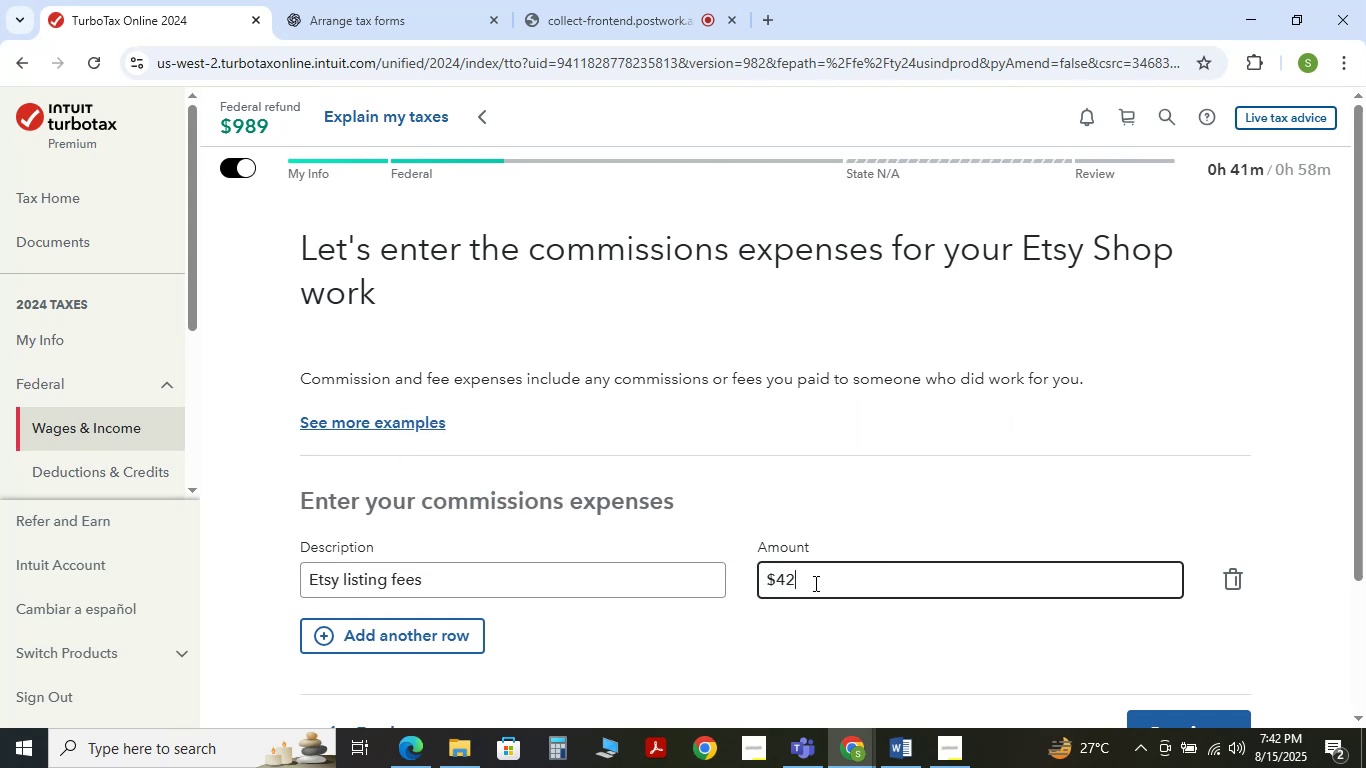 
key(Numpad0)
 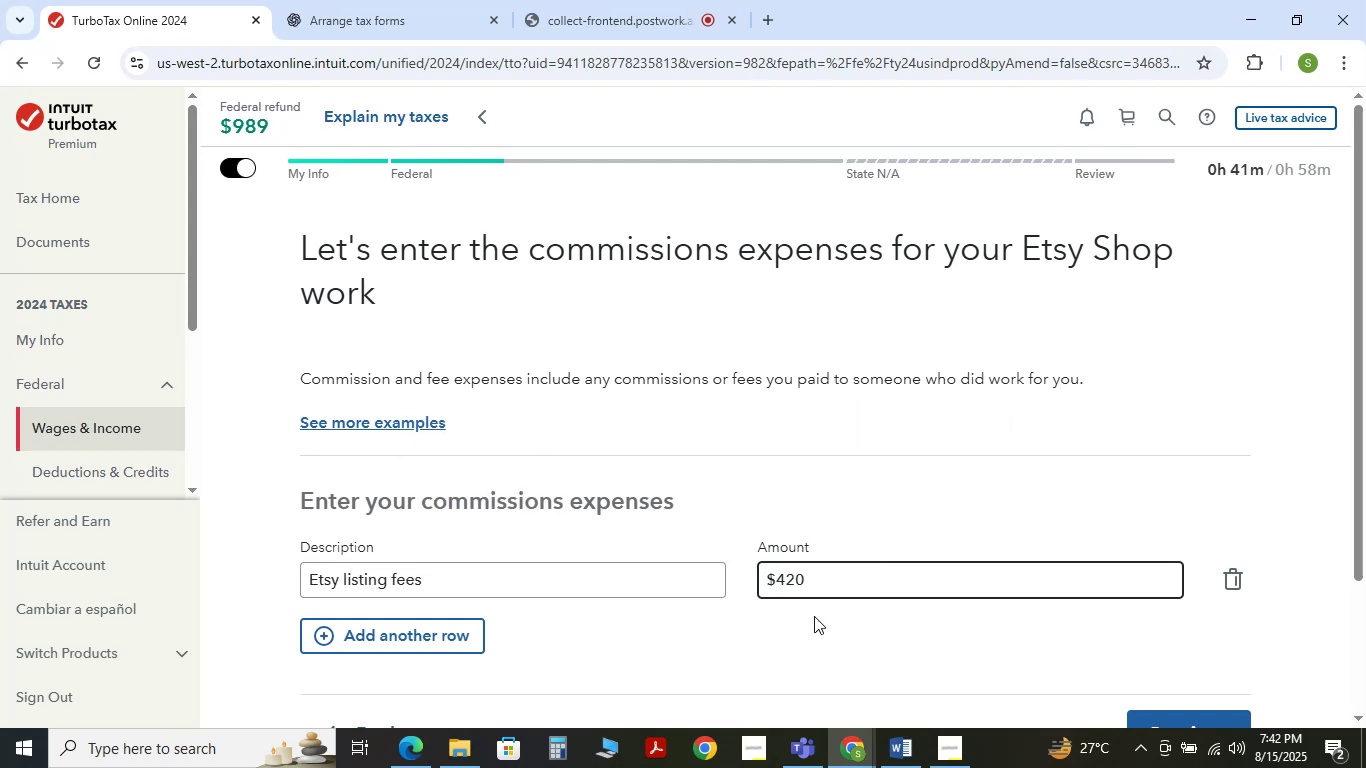 
left_click([819, 662])
 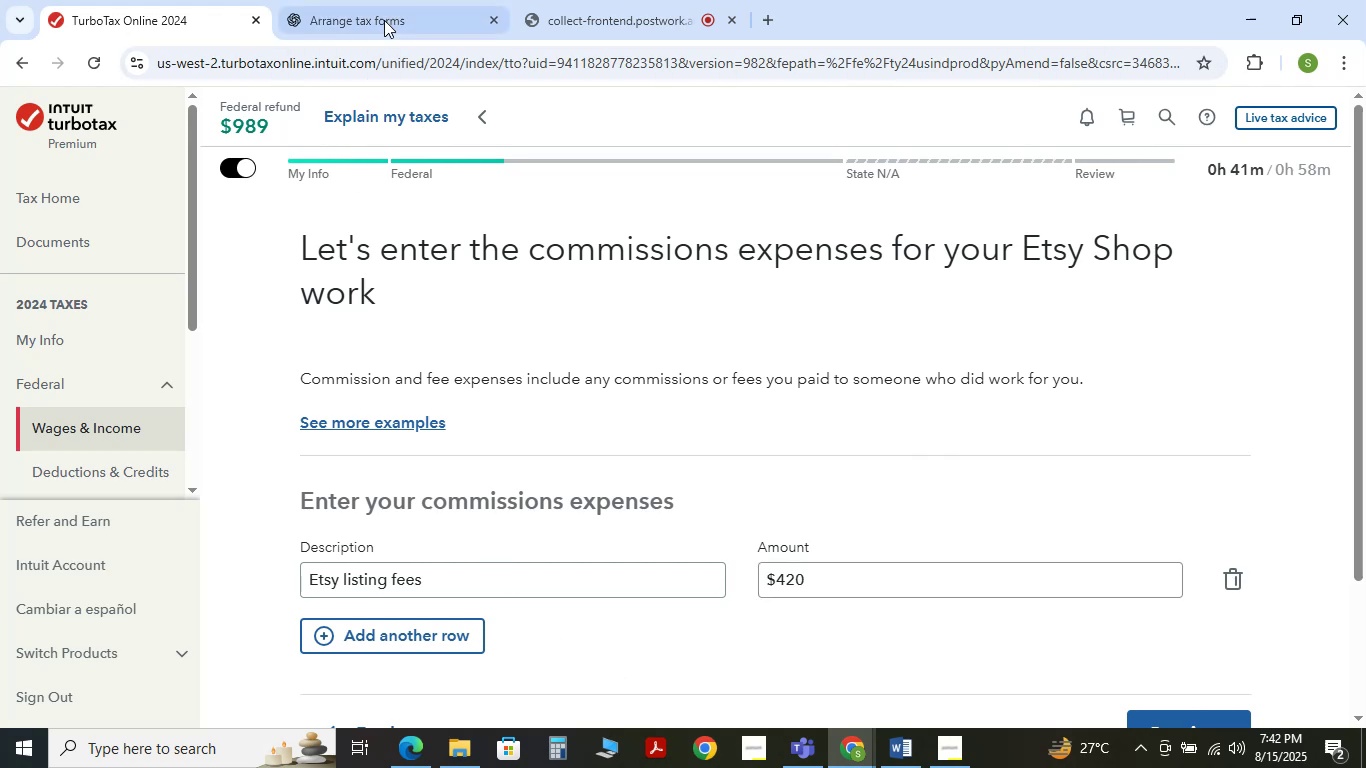 
left_click([384, 20])
 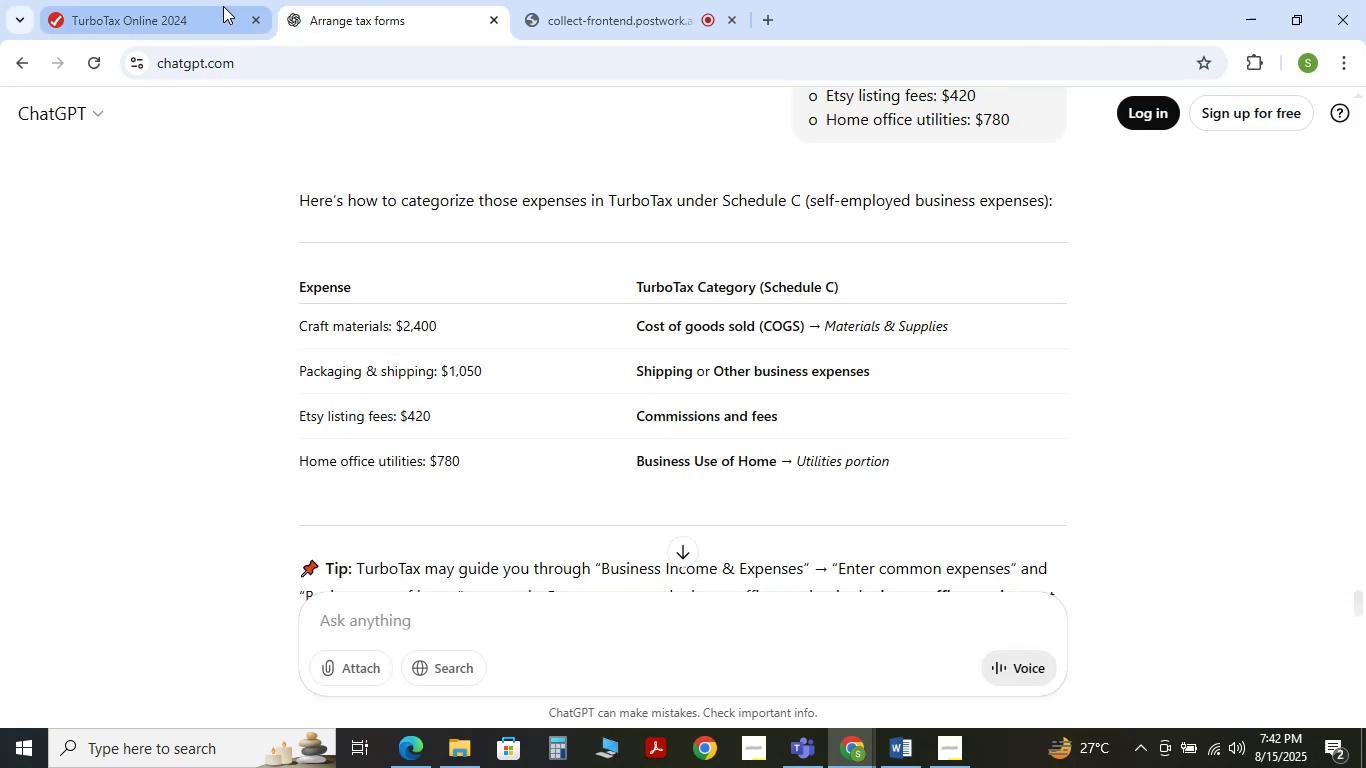 
left_click([216, 6])
 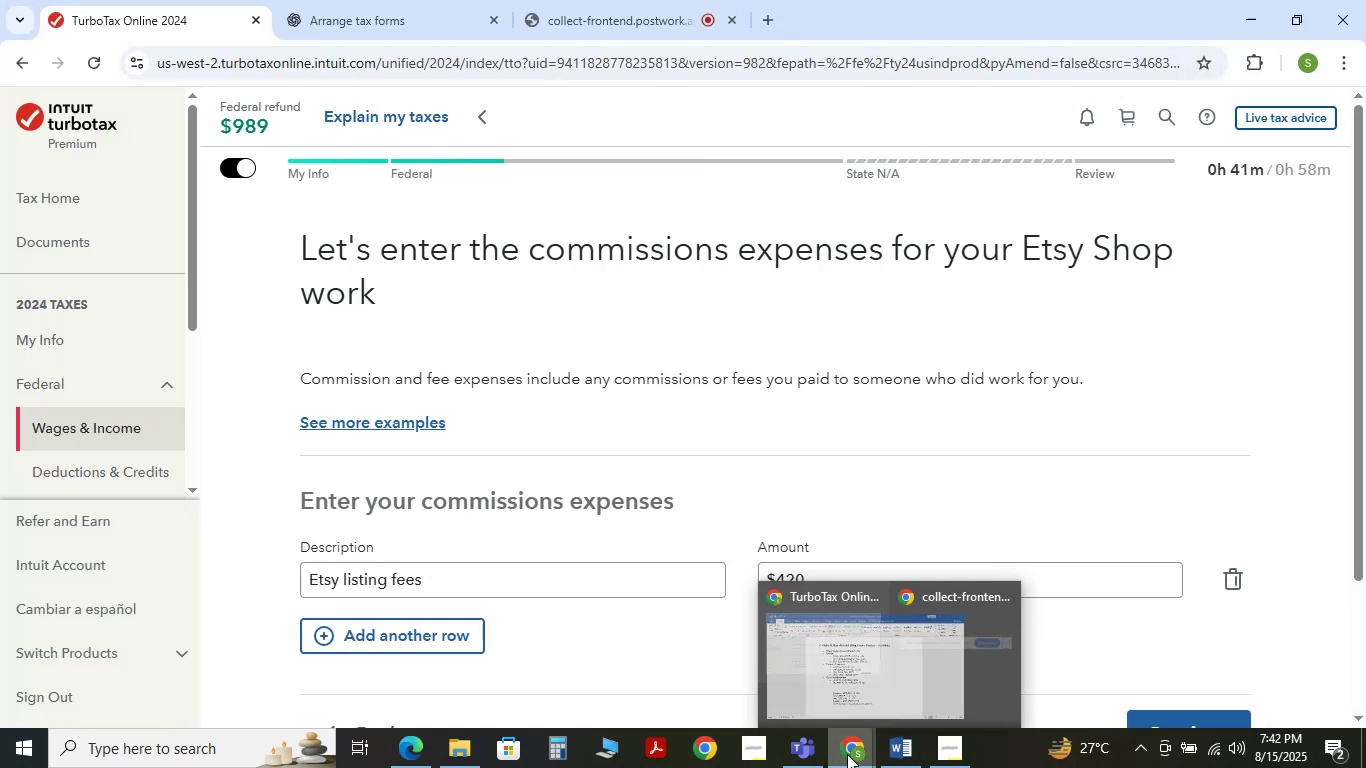 
left_click([796, 703])
 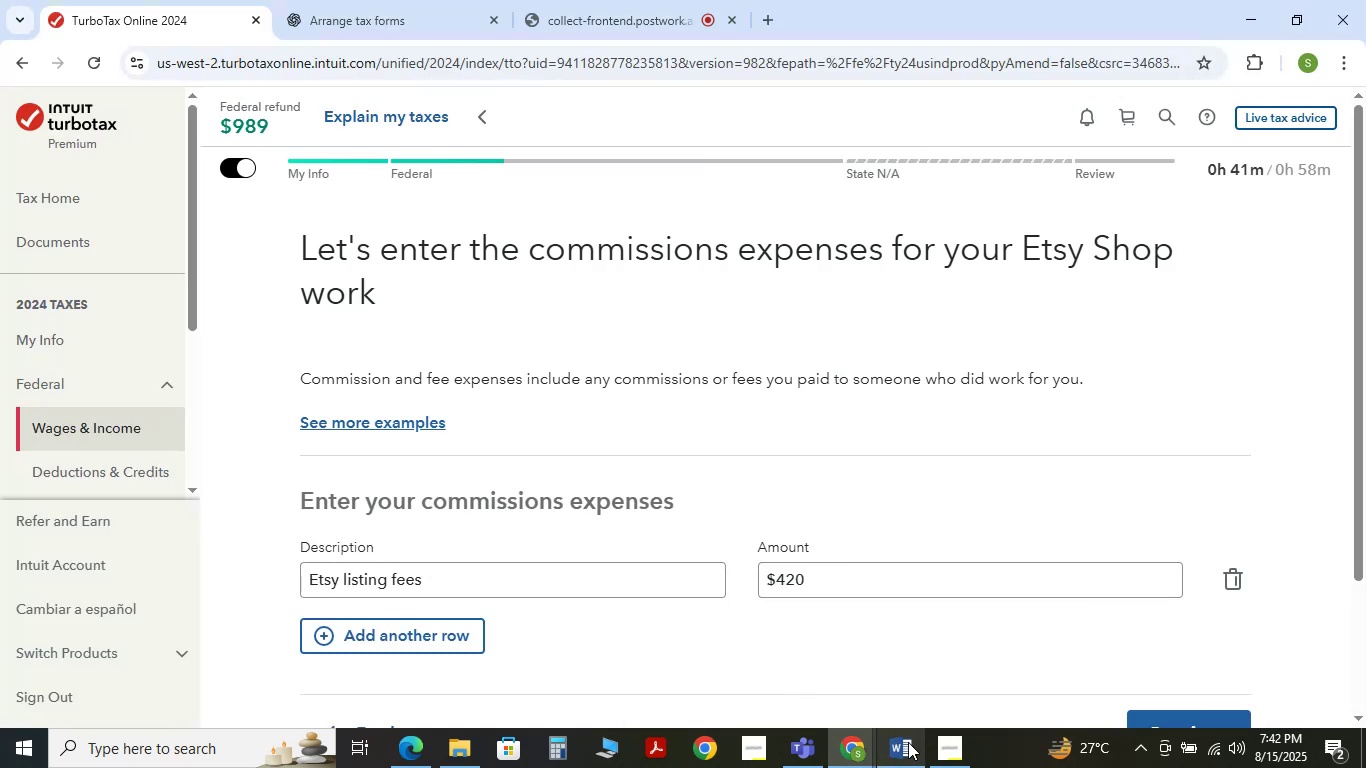 
scroll: coordinate [963, 644], scroll_direction: down, amount: 2.0
 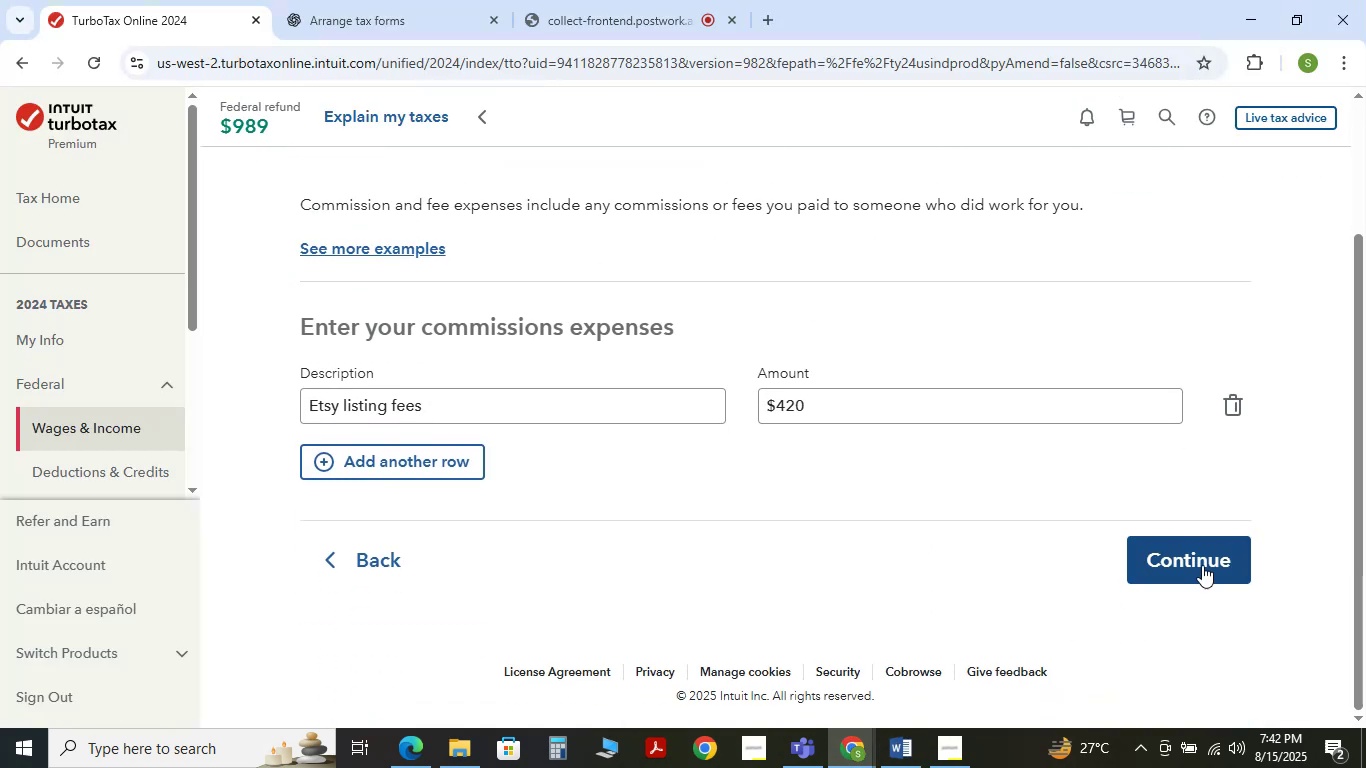 
left_click([1201, 561])
 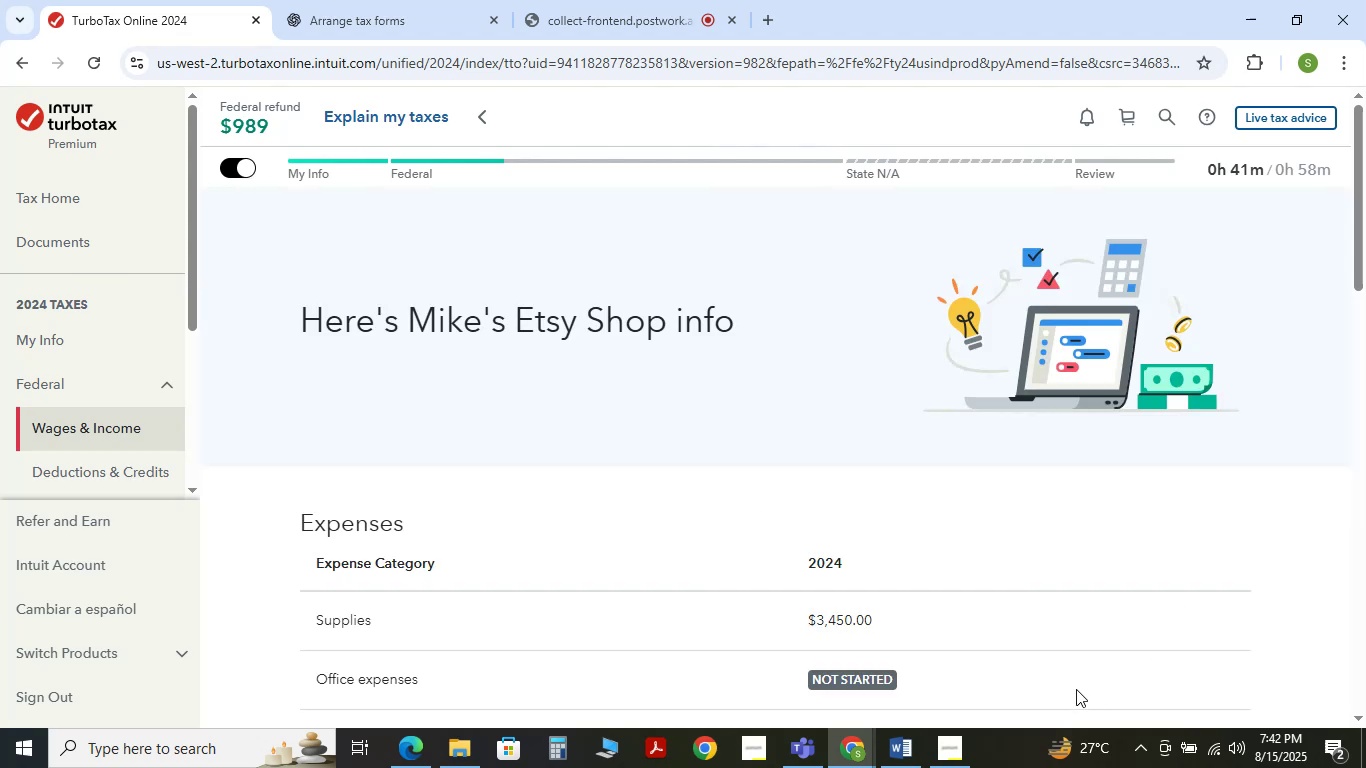 
scroll: coordinate [824, 595], scroll_direction: down, amount: 2.0
 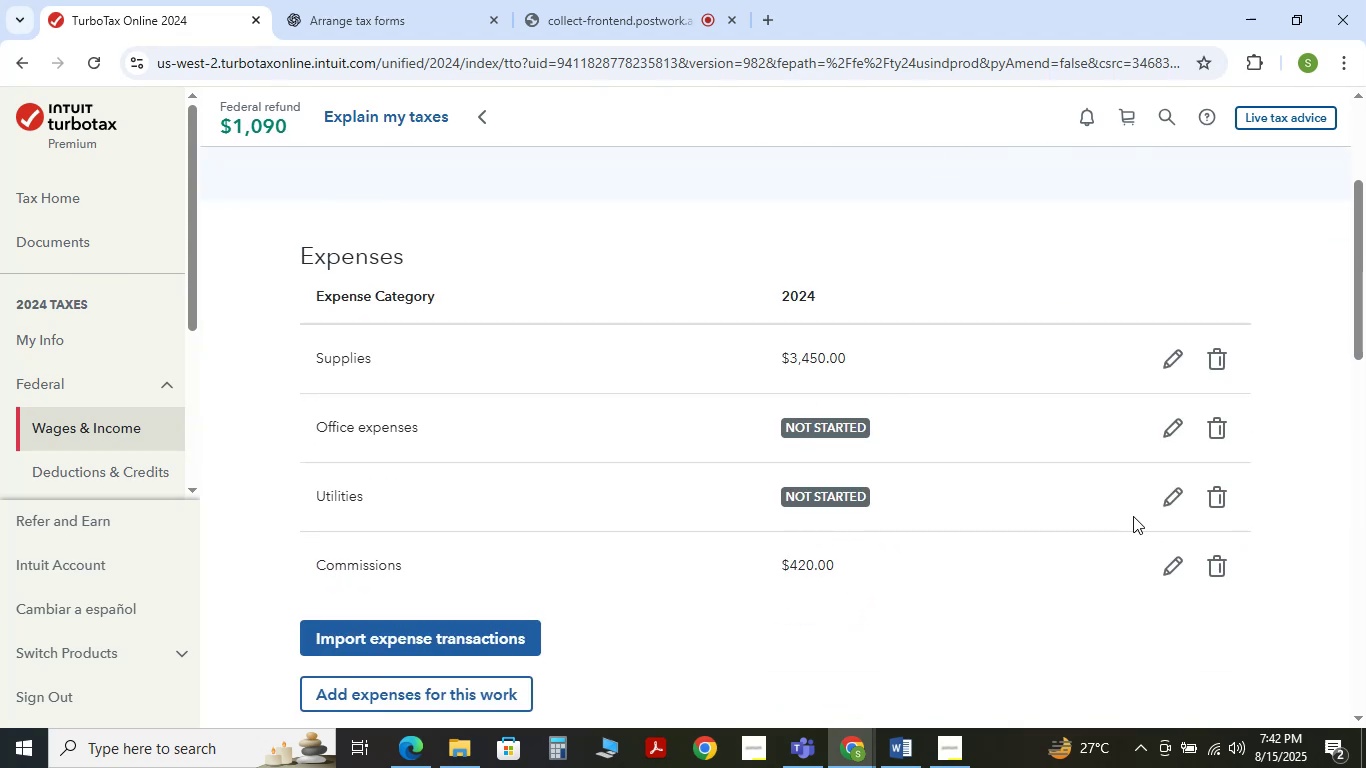 
left_click([899, 747])
 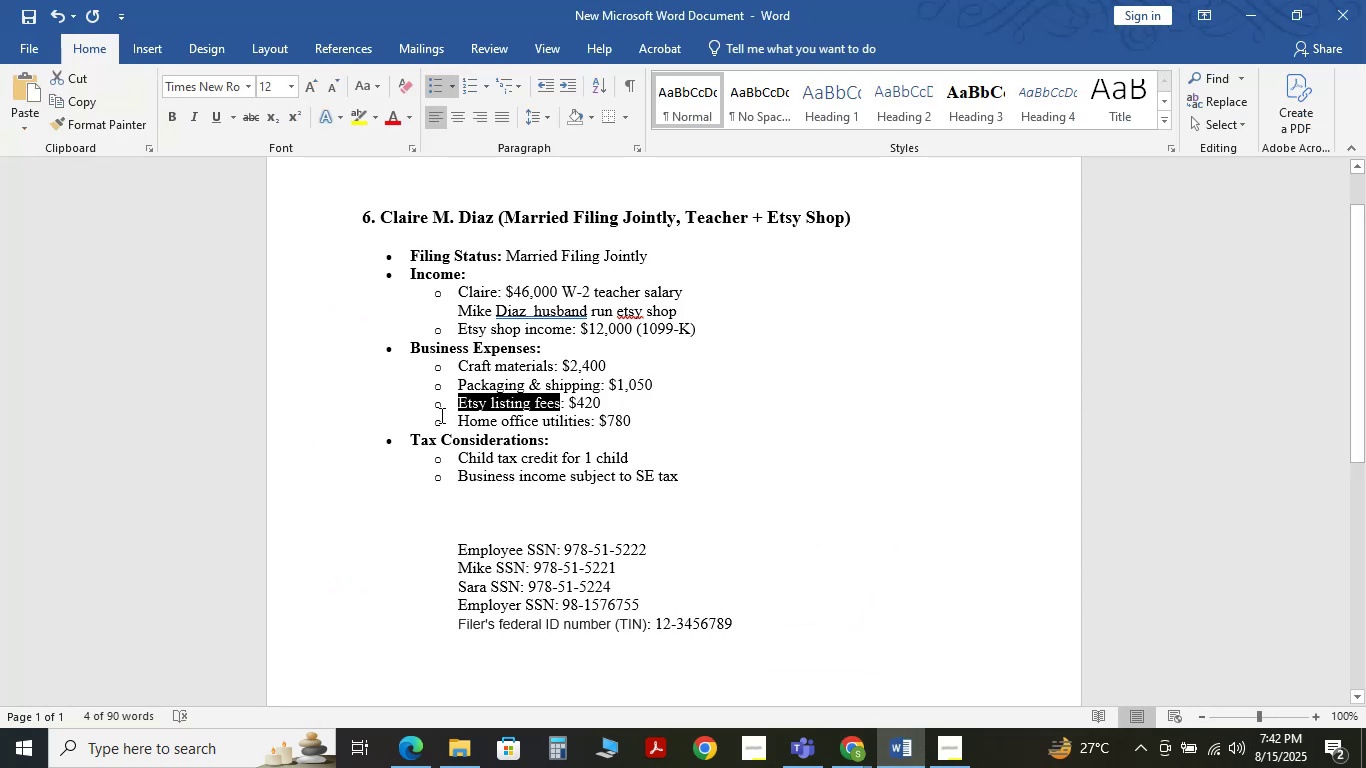 
left_click_drag(start_coordinate=[458, 415], to_coordinate=[575, 419])
 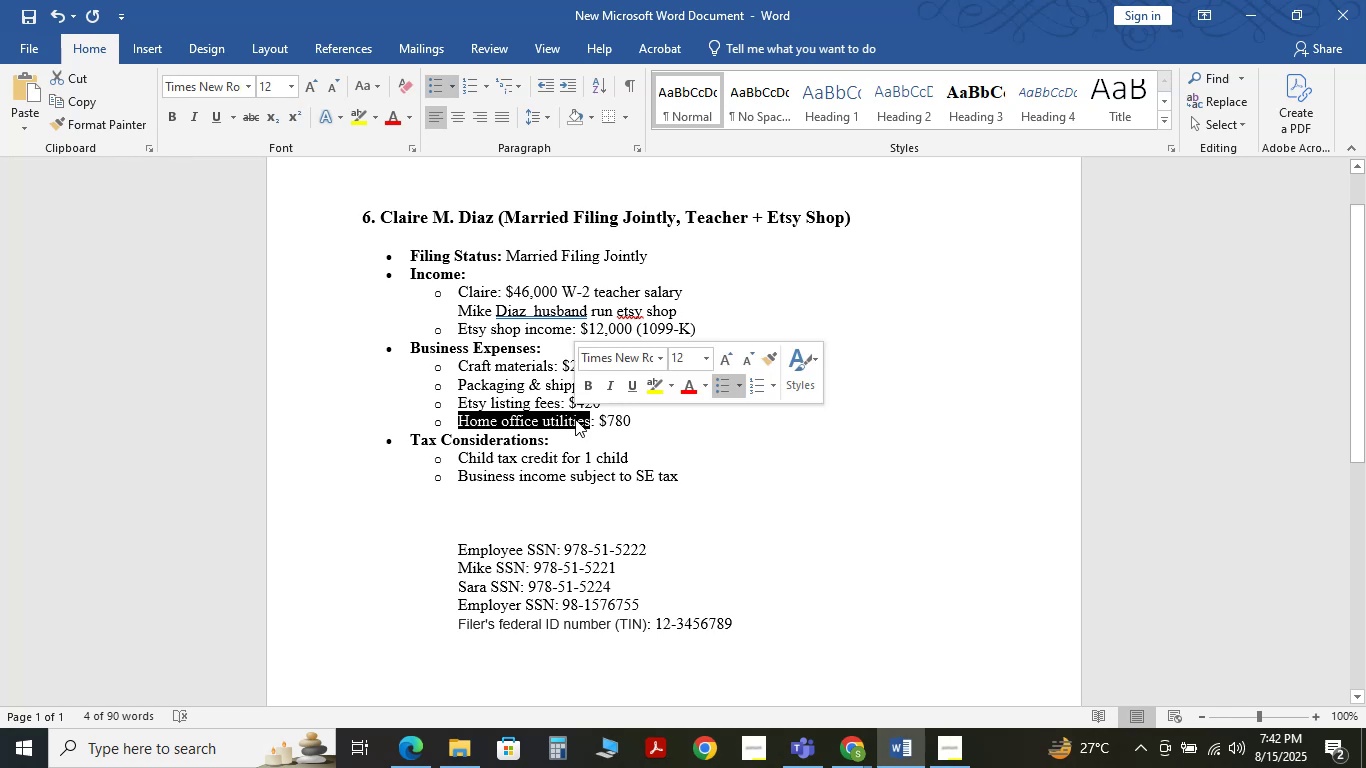 
key(Control+C)
 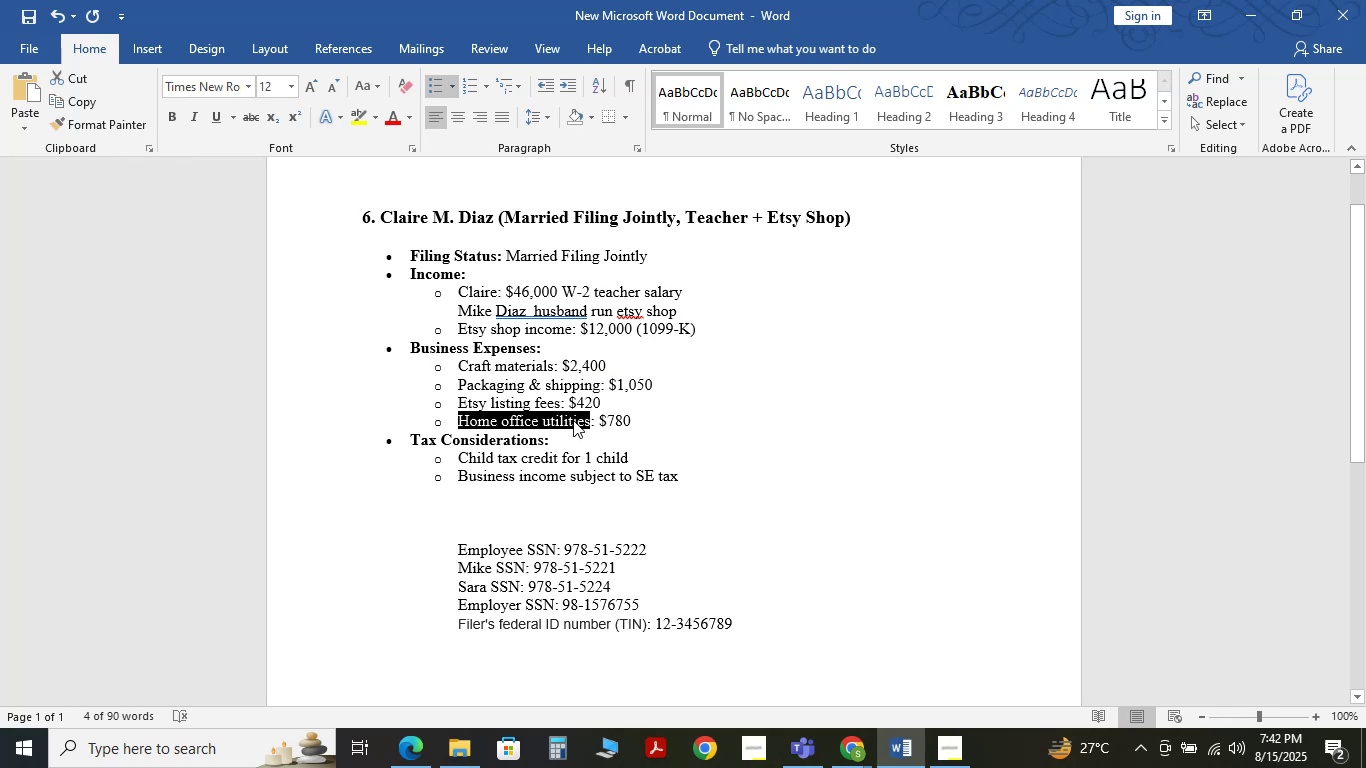 
key(Control+C)
 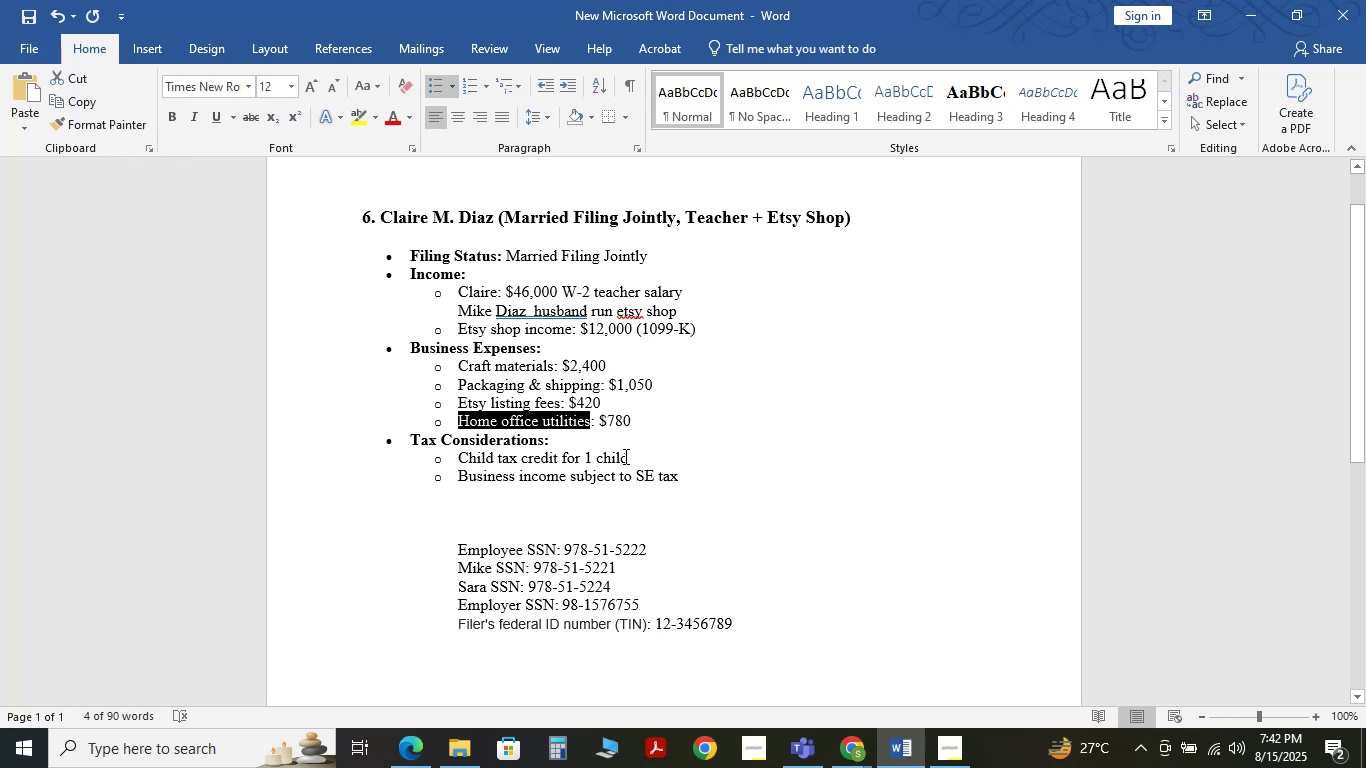 
key(Control+C)
 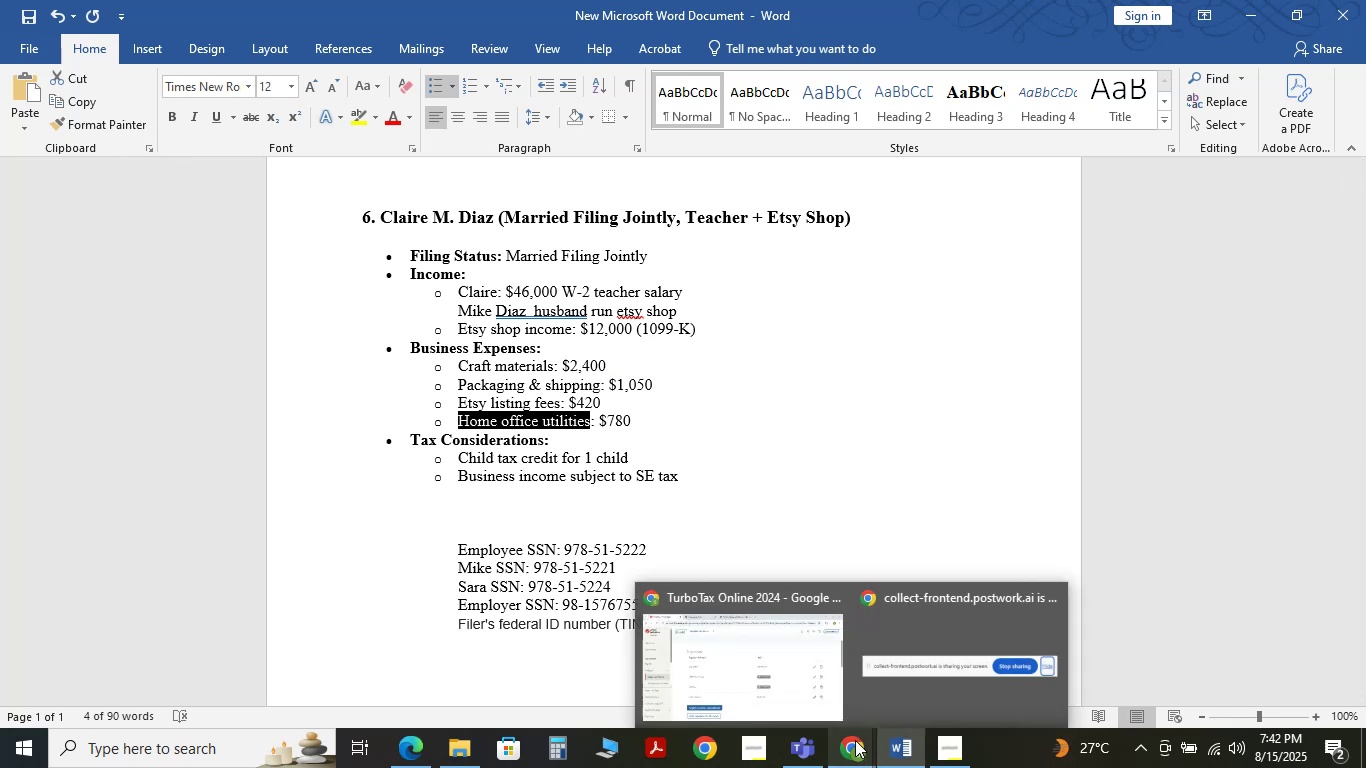 
left_click([789, 691])
 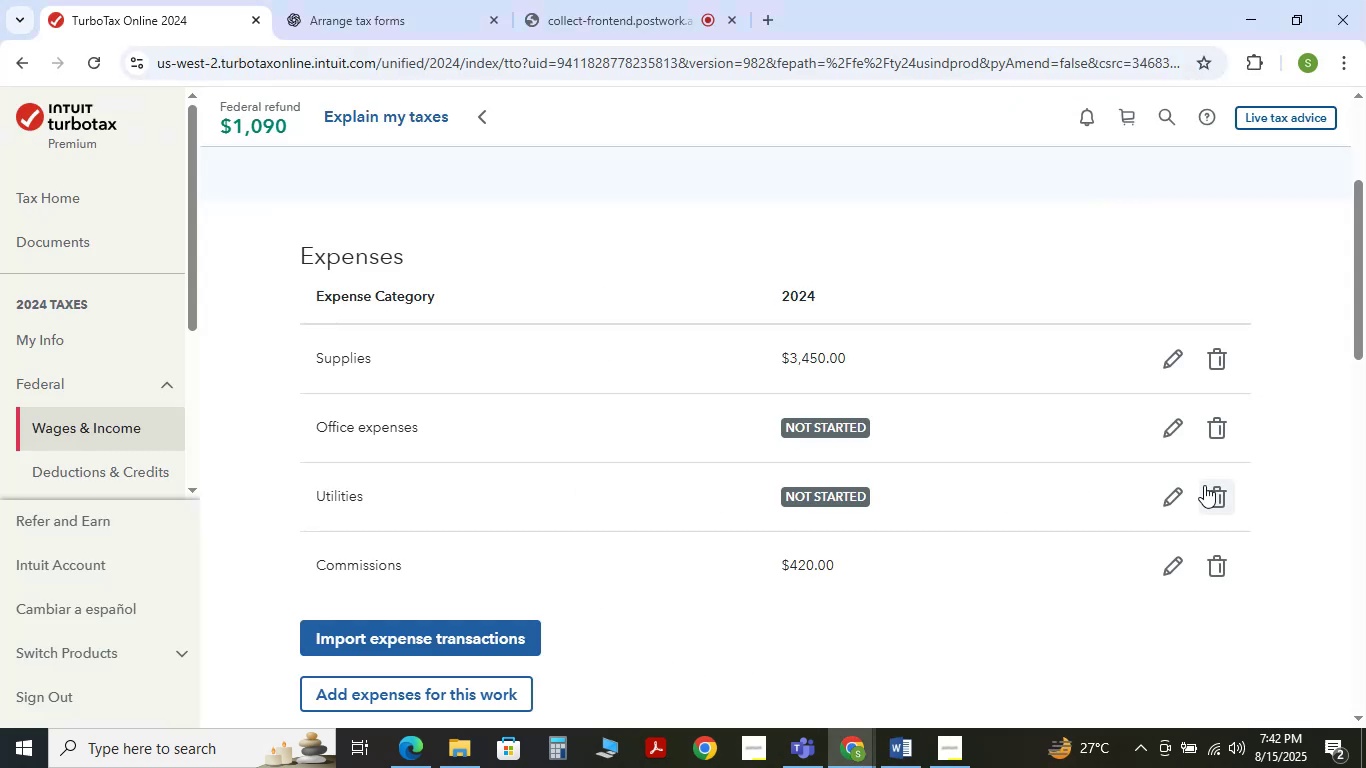 
left_click([1171, 501])
 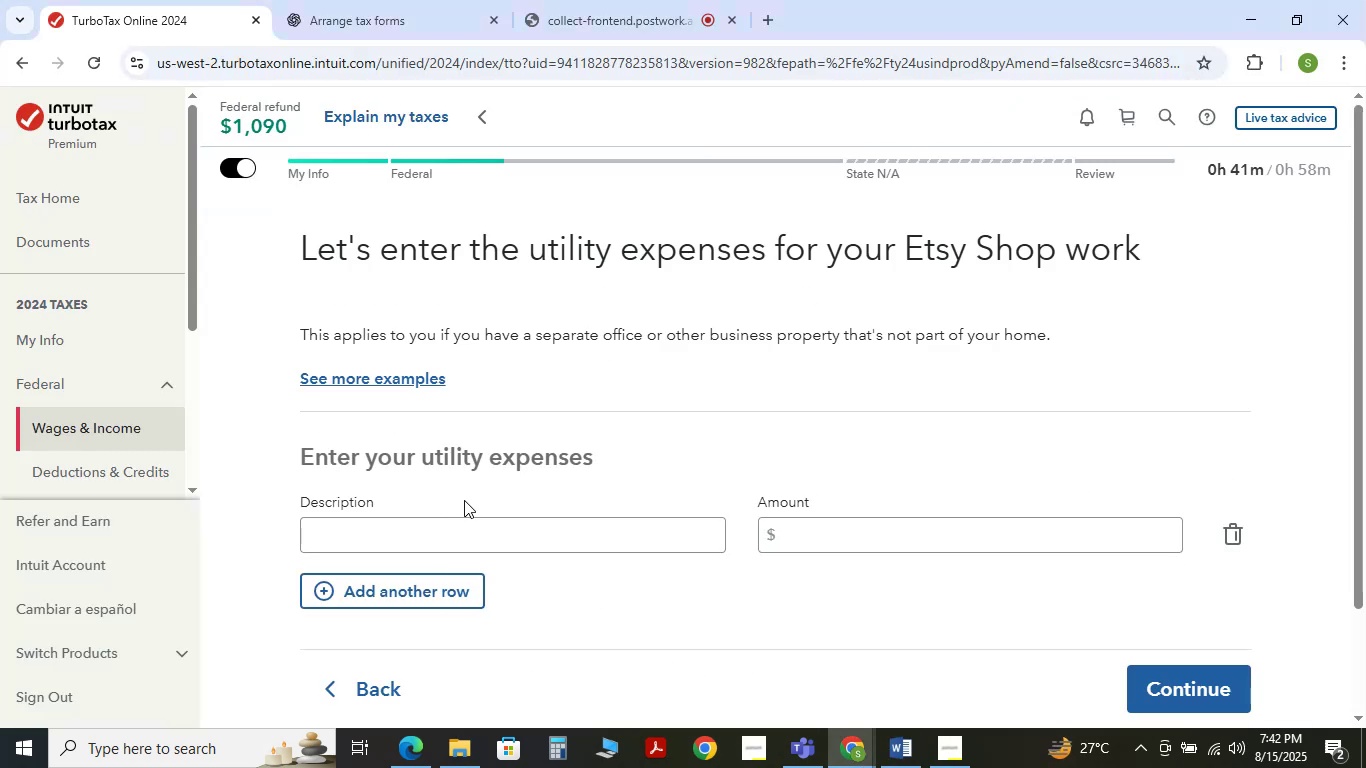 
key(Control+V)
 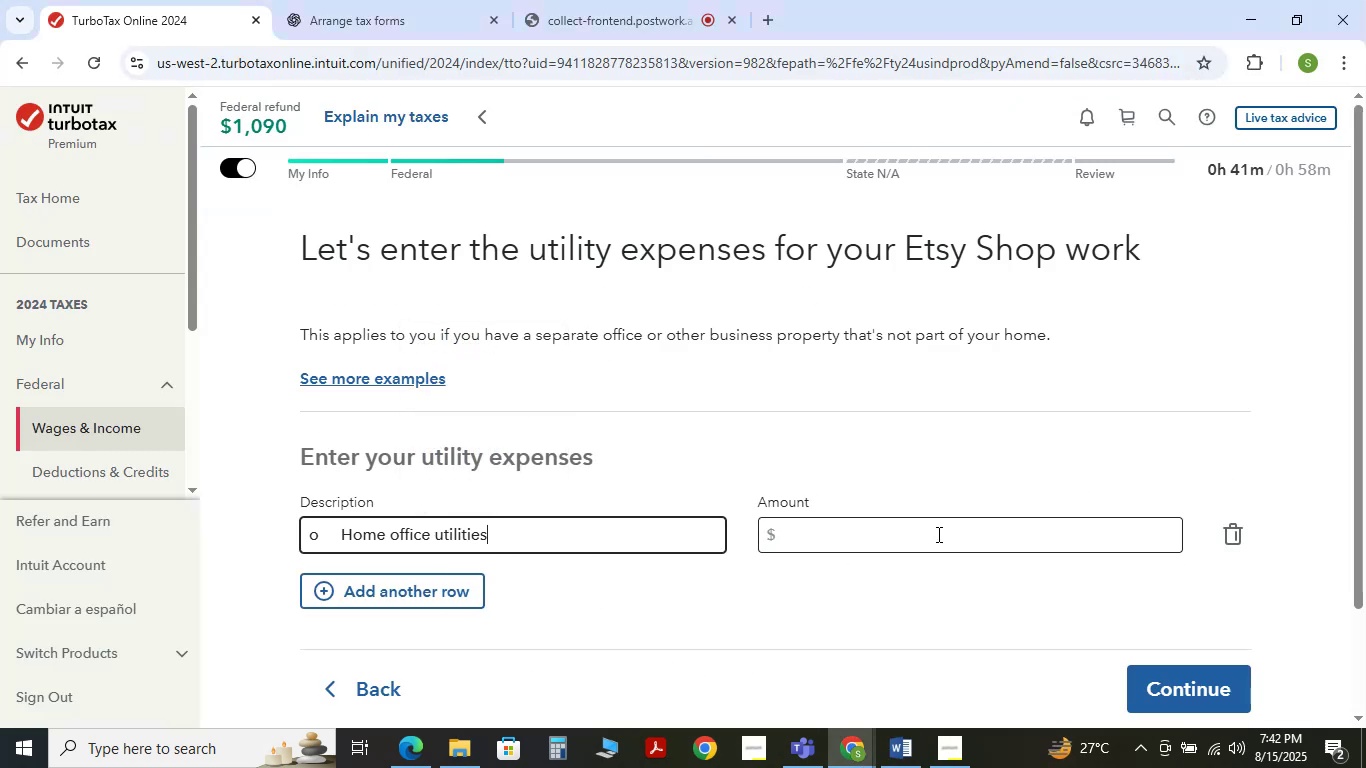 
left_click([937, 534])
 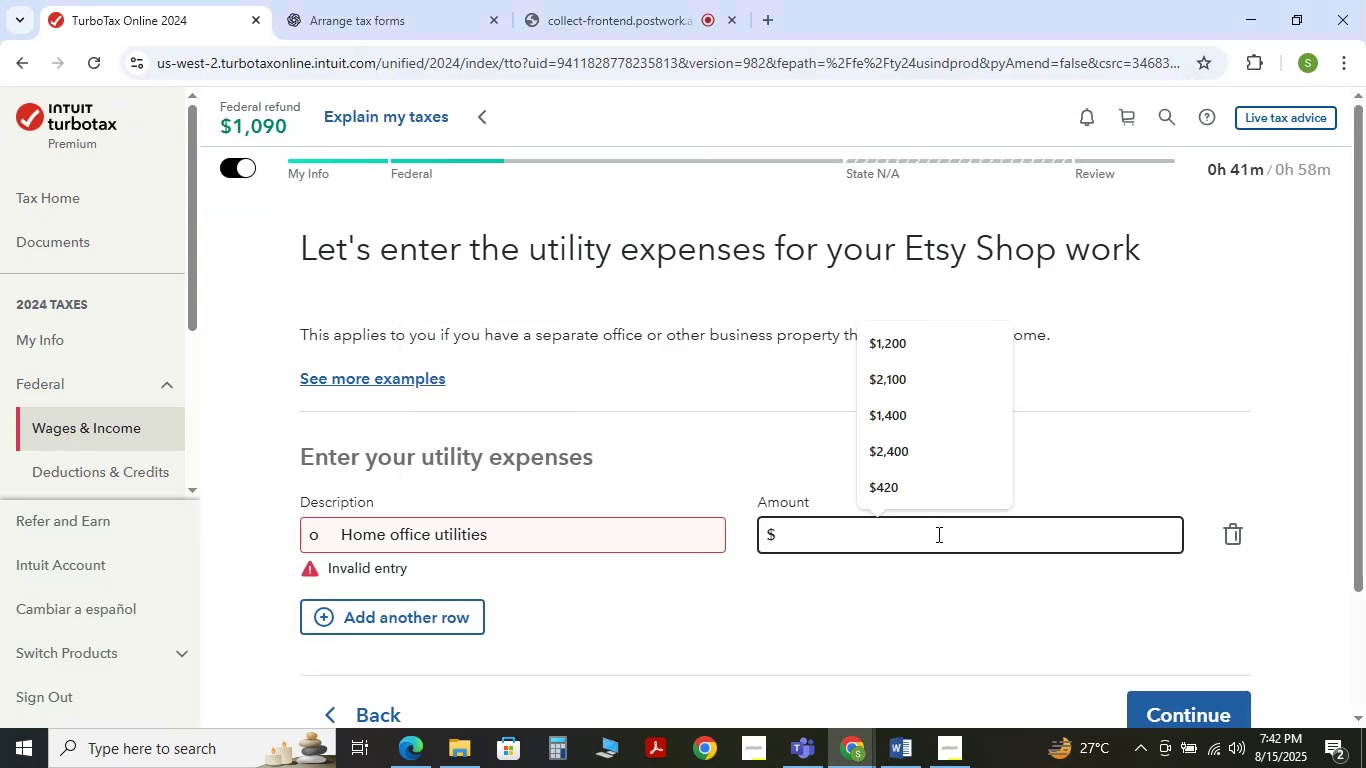 
key(Numpad7)
 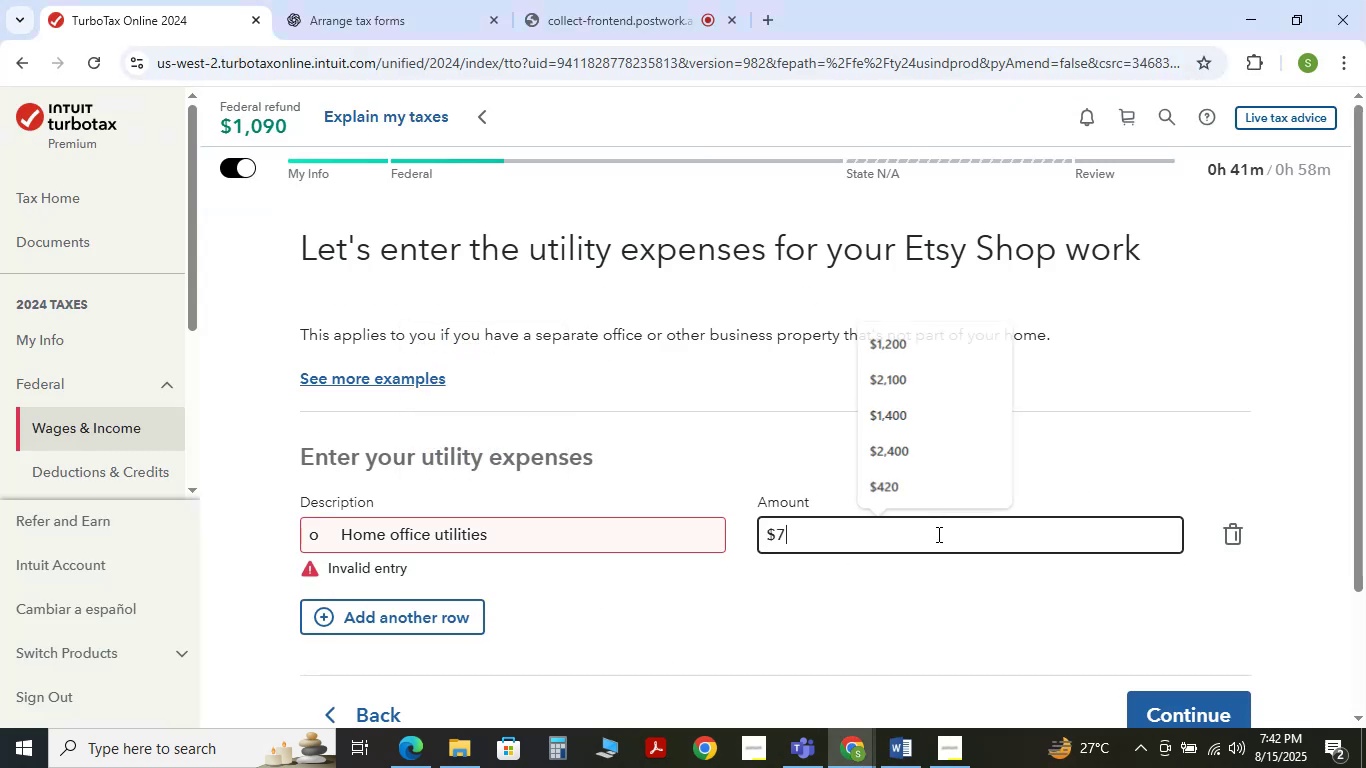 
key(Numpad8)
 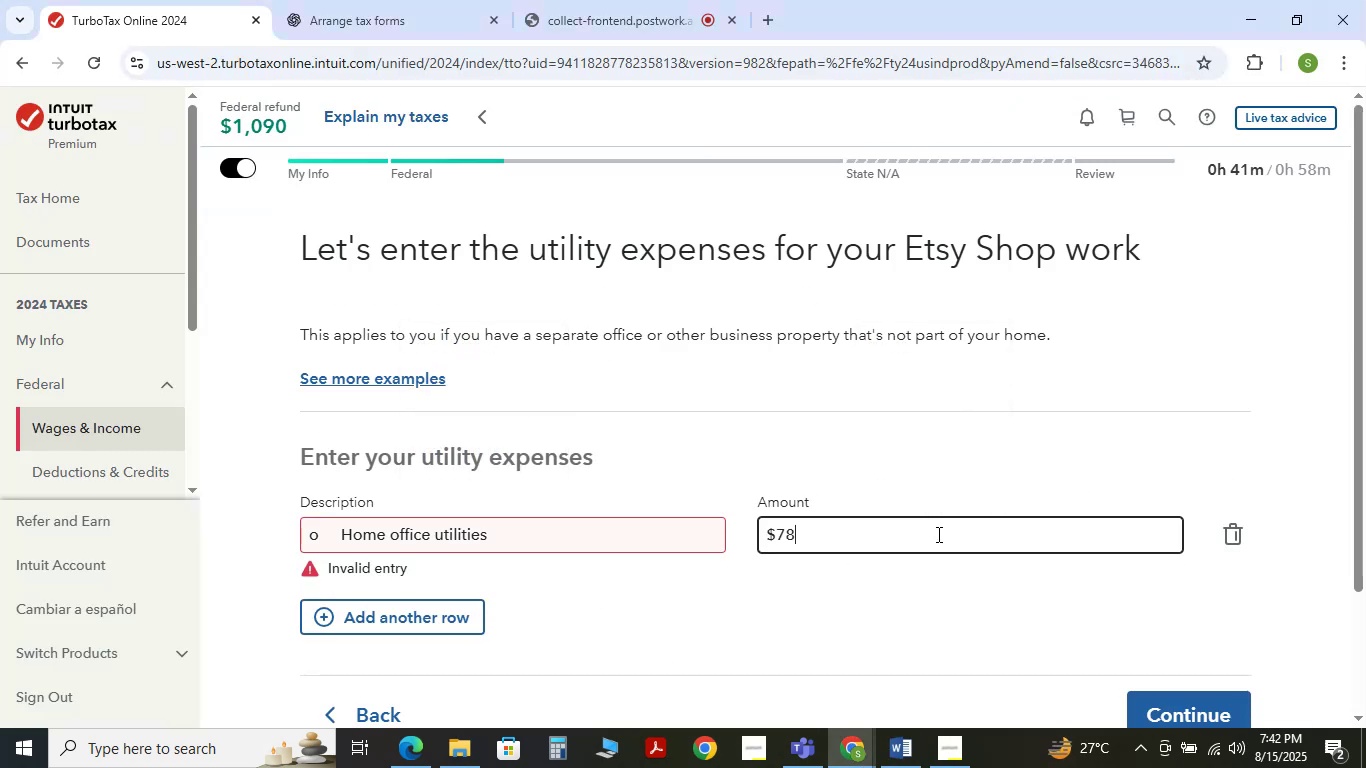 
key(Numpad0)
 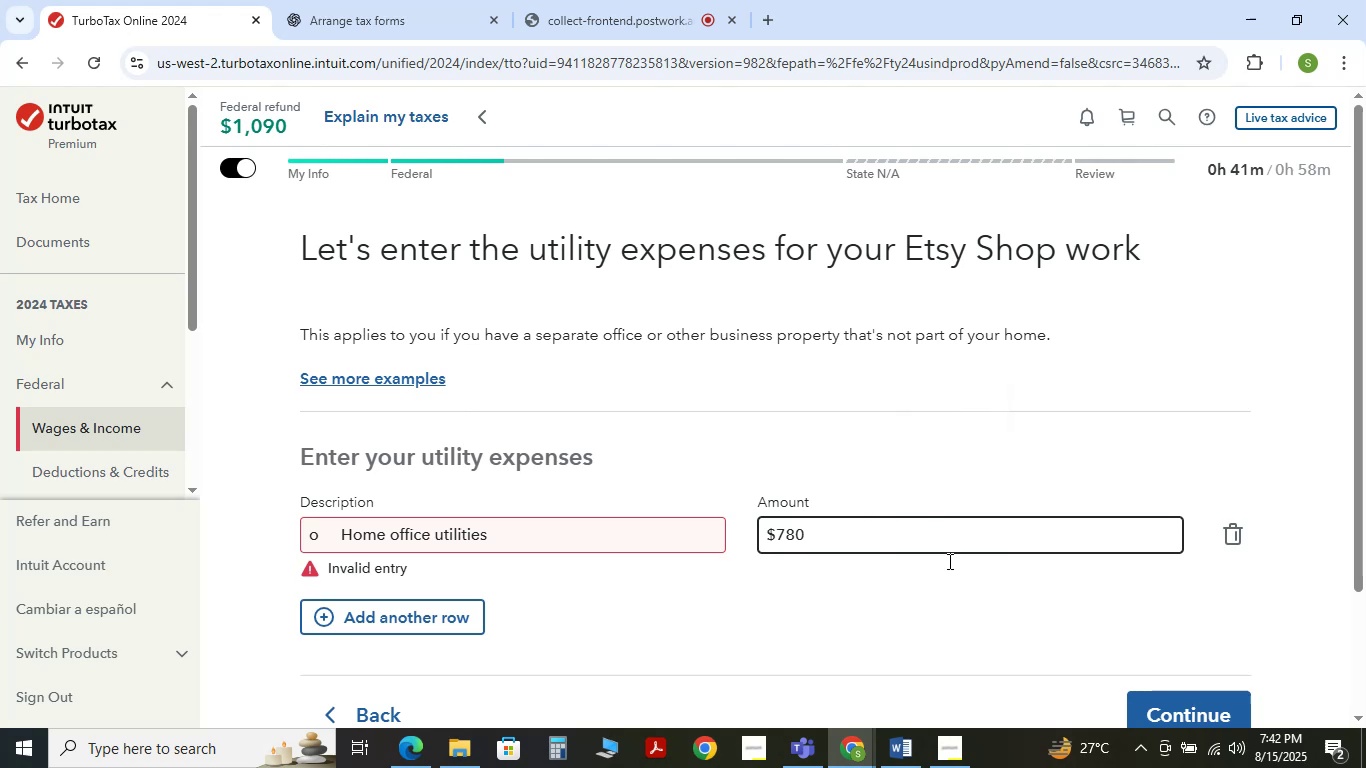 
left_click([984, 635])
 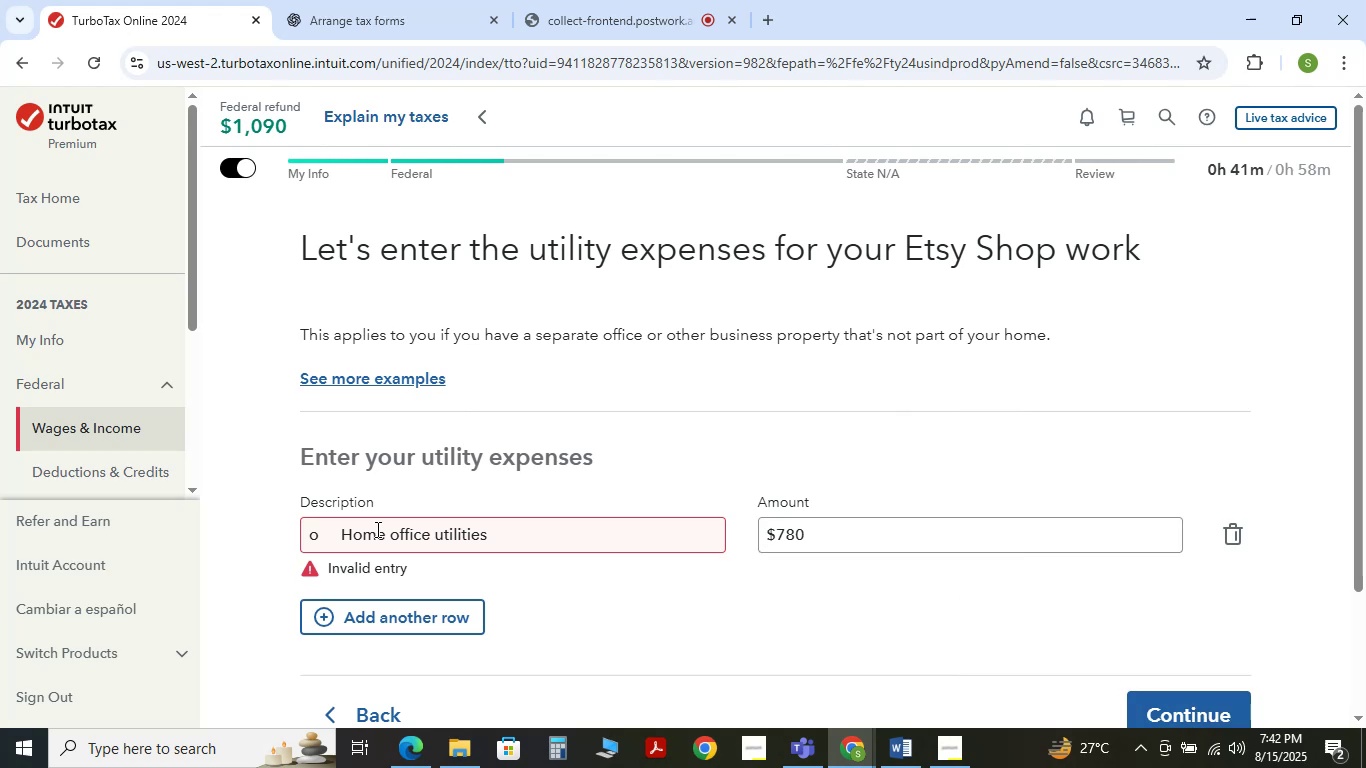 
left_click([341, 537])
 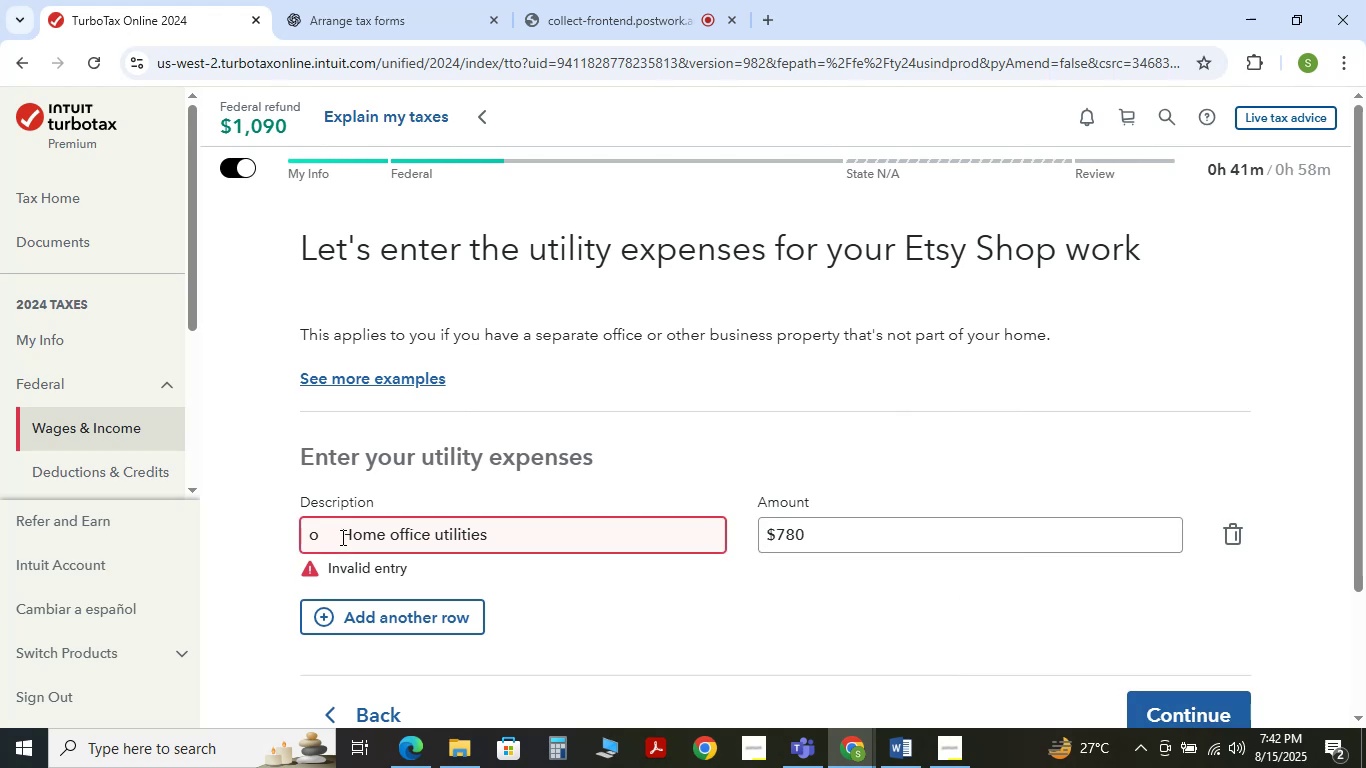 
key(Backspace)
 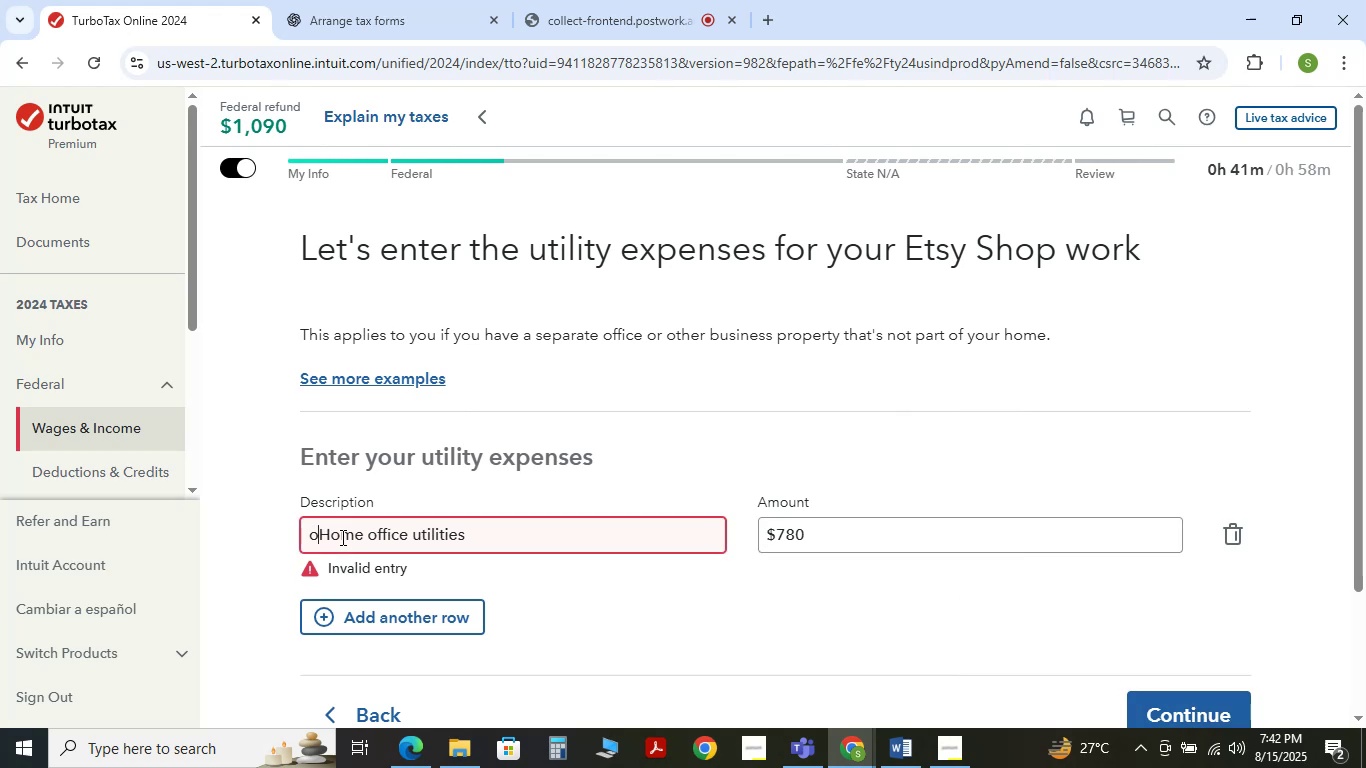 
key(Backspace)
 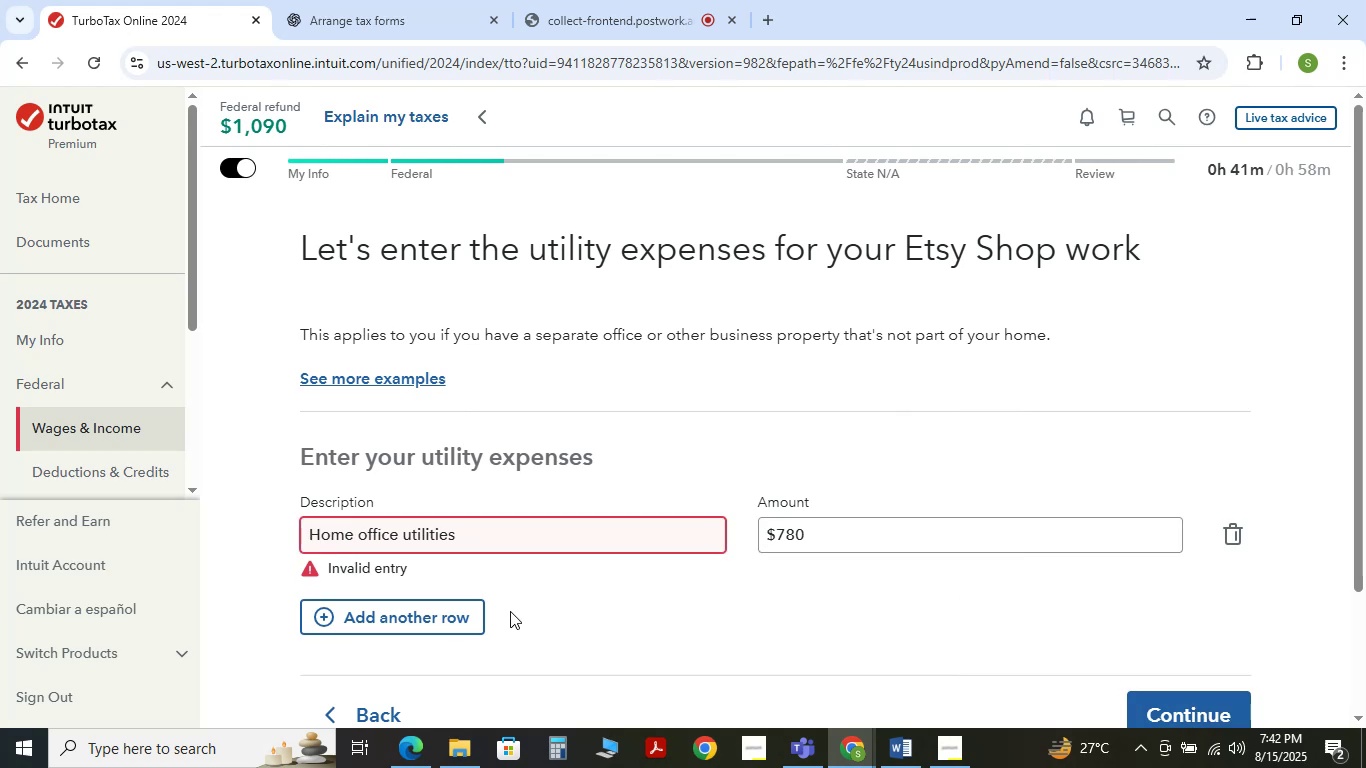 
left_click([696, 630])
 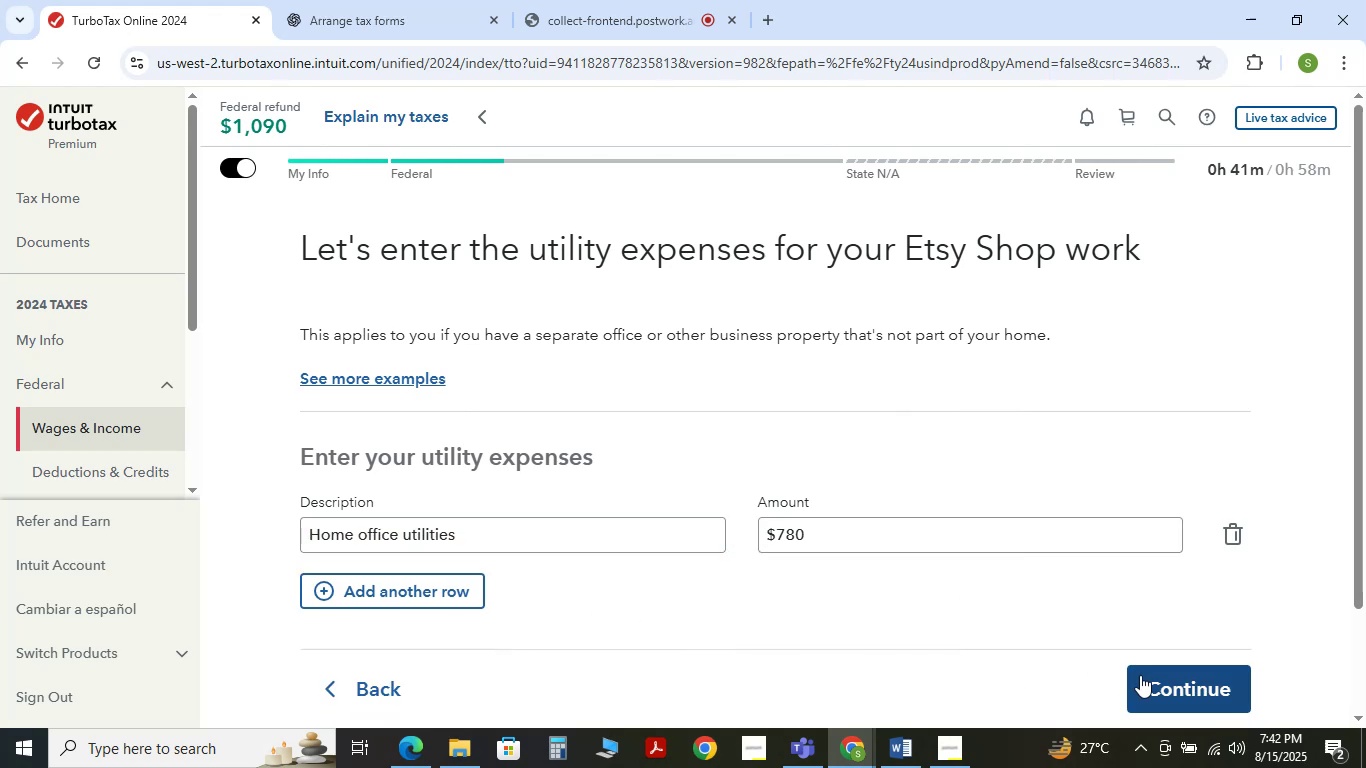 
left_click([1178, 682])
 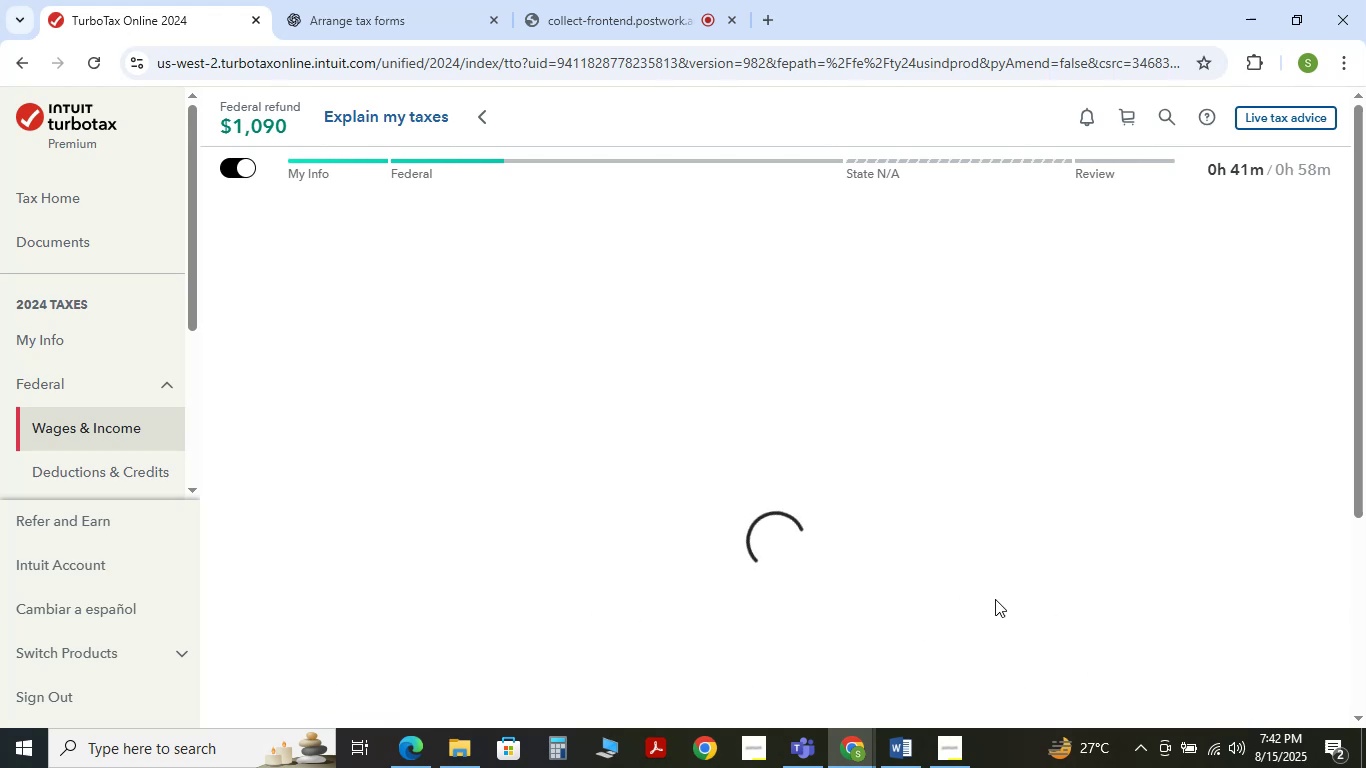 
scroll: coordinate [1102, 636], scroll_direction: down, amount: 1.0
 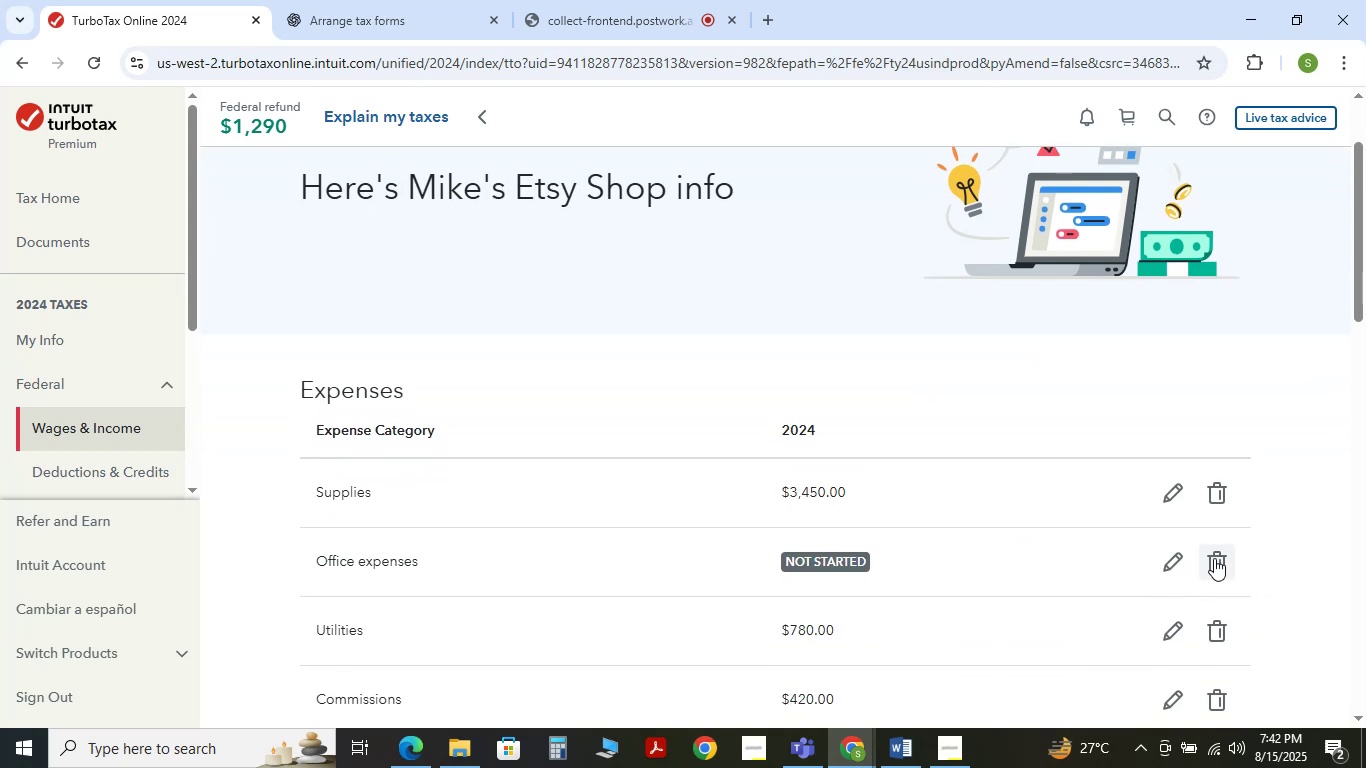 
left_click([1218, 558])
 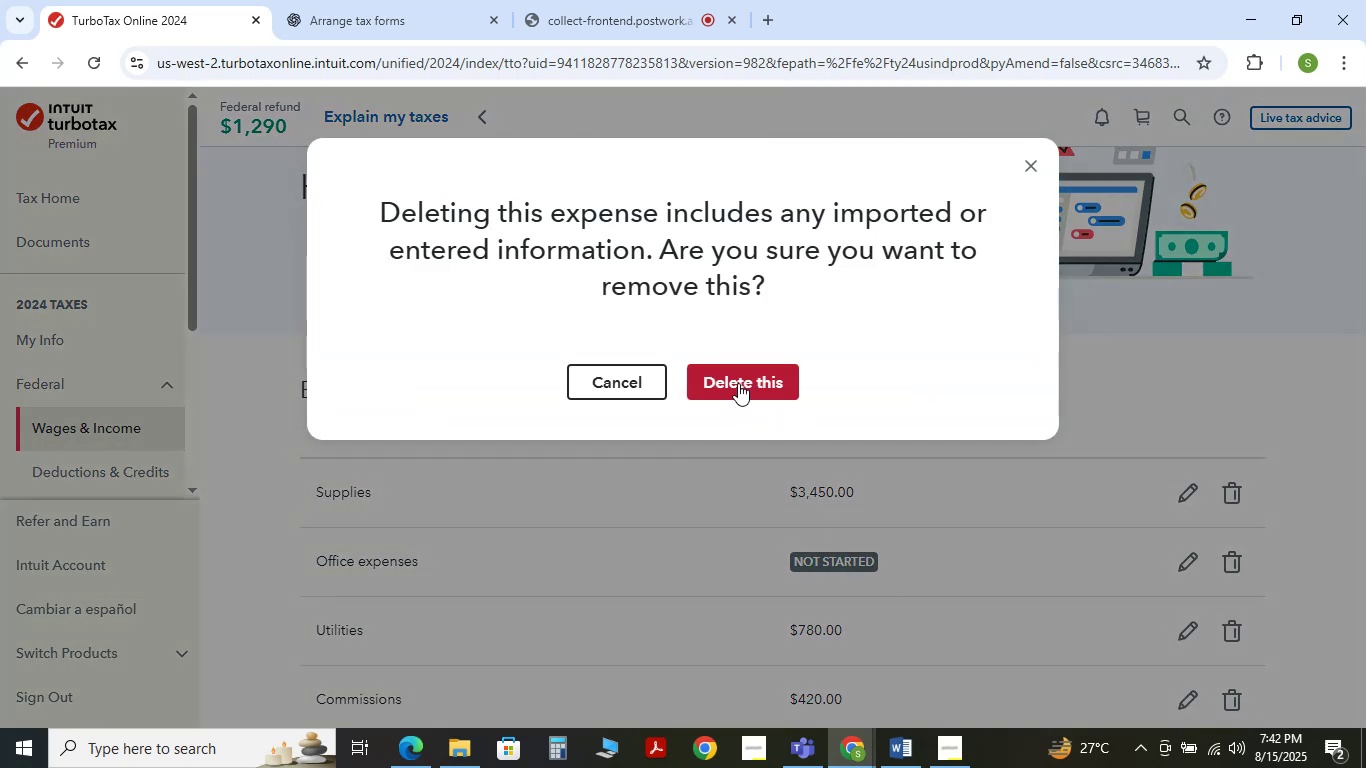 
left_click([738, 383])
 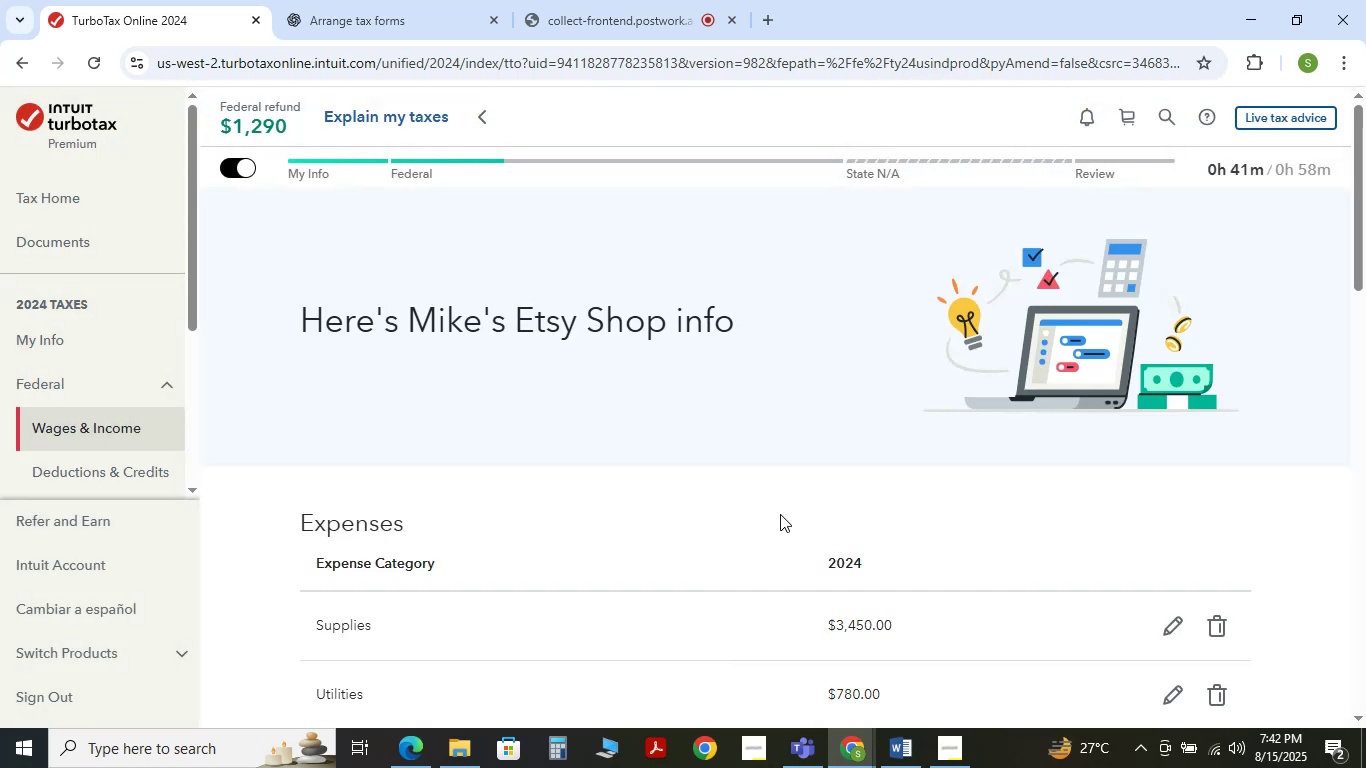 
scroll: coordinate [680, 514], scroll_direction: down, amount: 3.0
 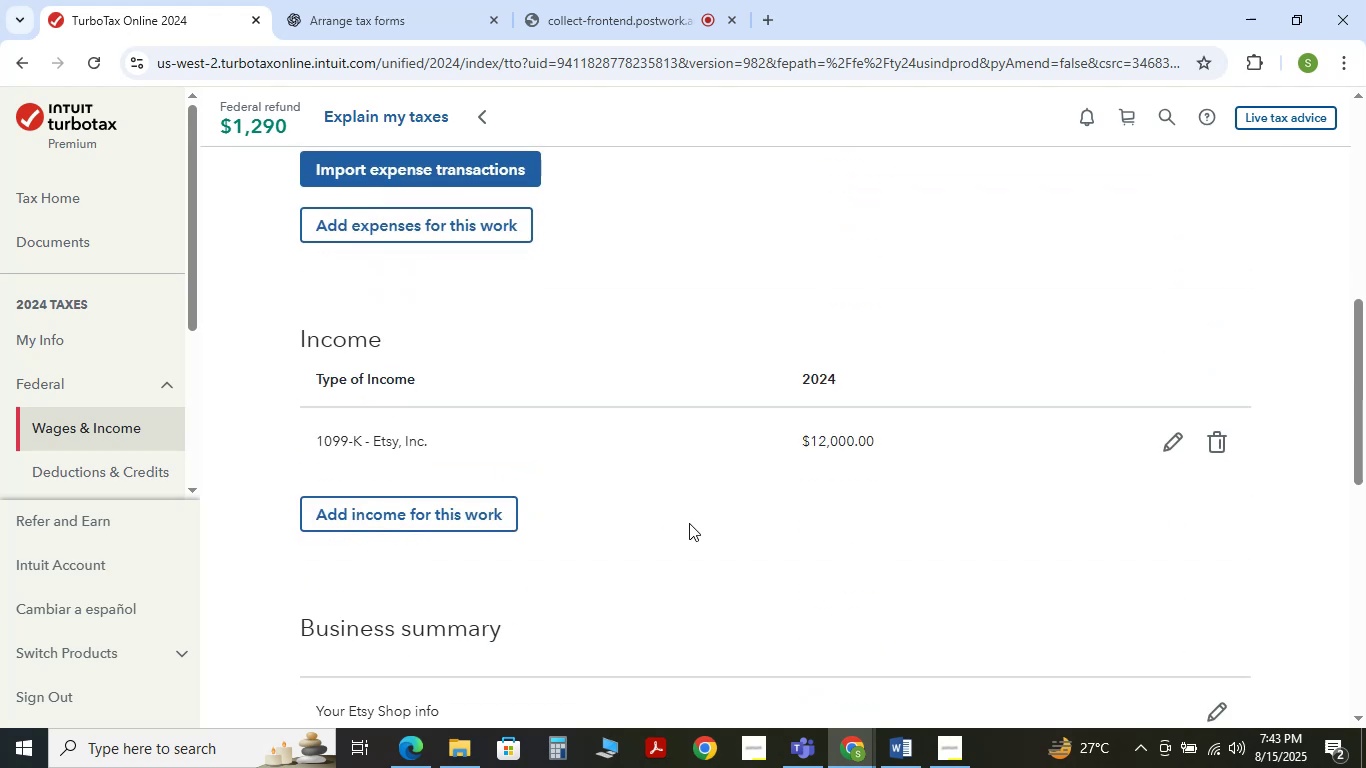 
scroll: coordinate [689, 523], scroll_direction: up, amount: 1.0
 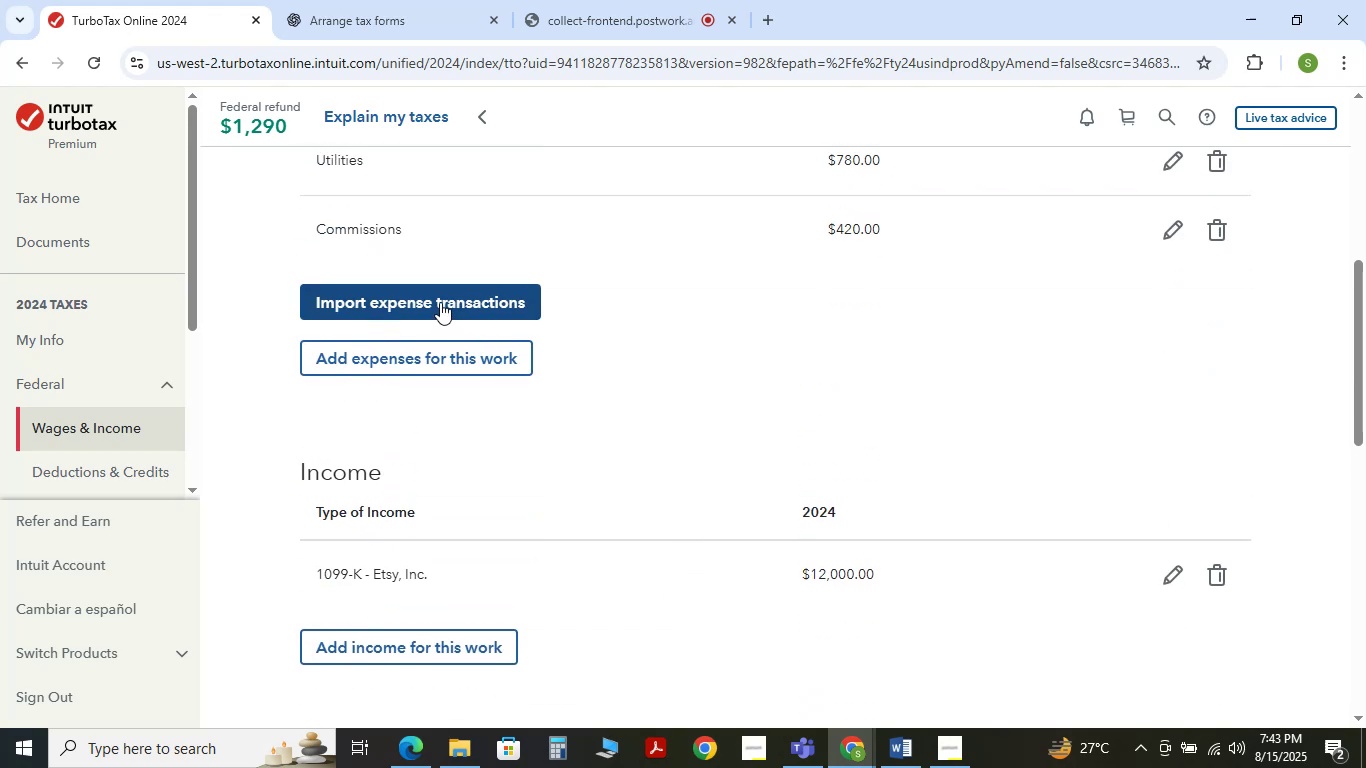 
left_click([440, 302])
 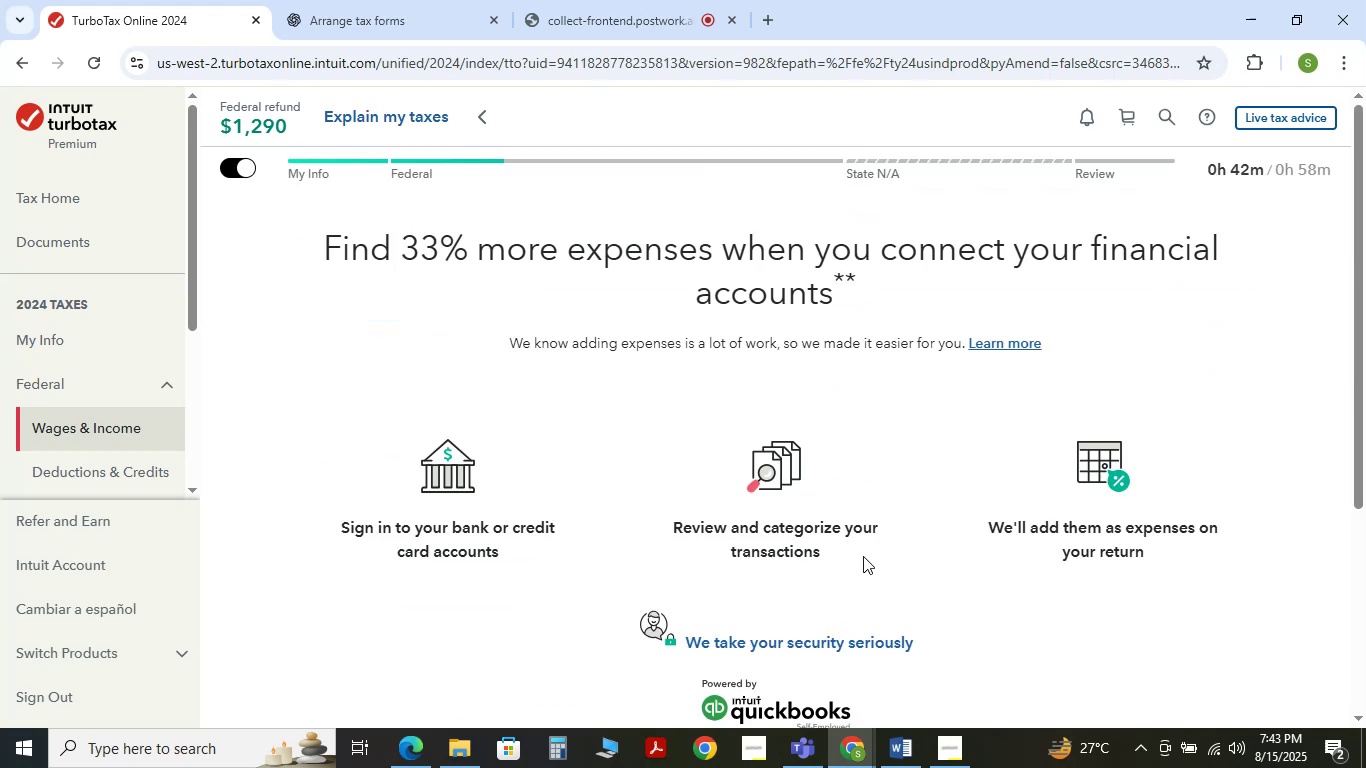 
scroll: coordinate [864, 558], scroll_direction: down, amount: 3.0
 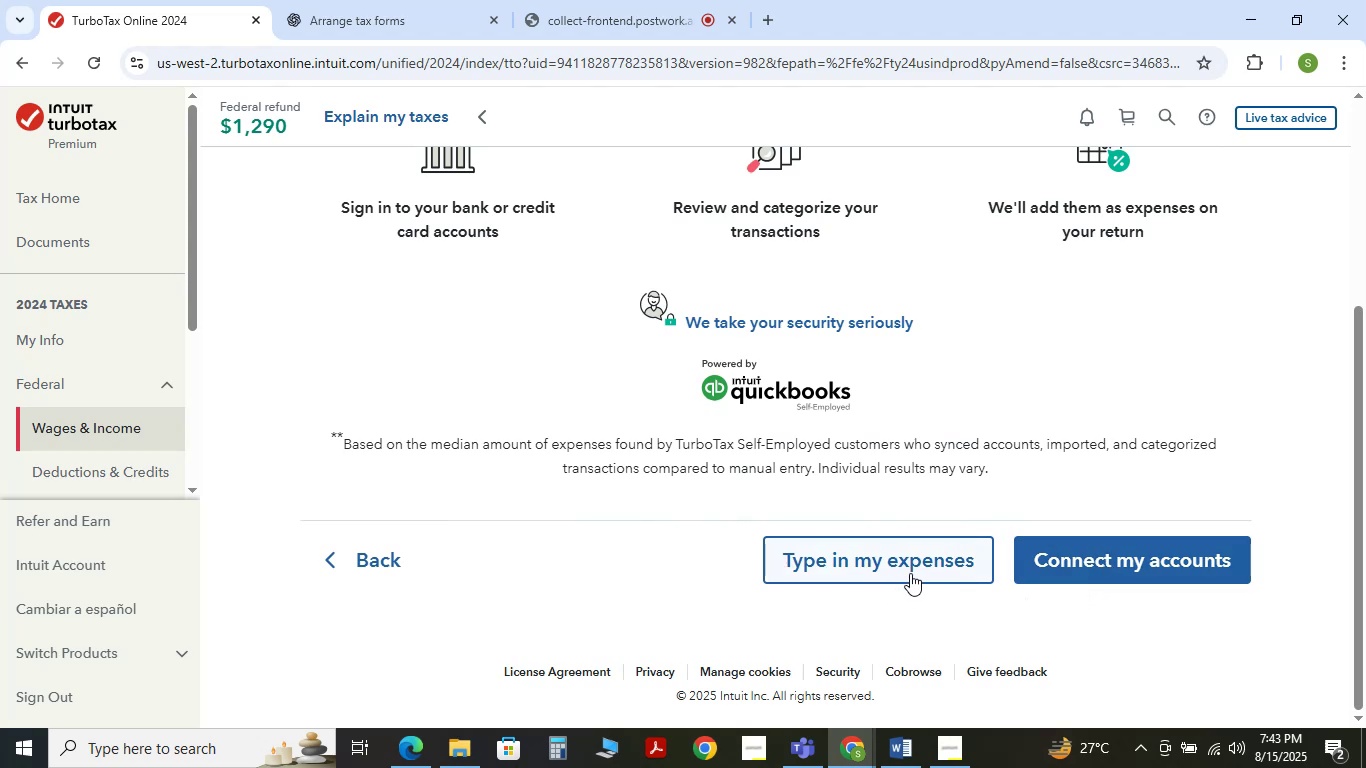 
wait(5.51)
 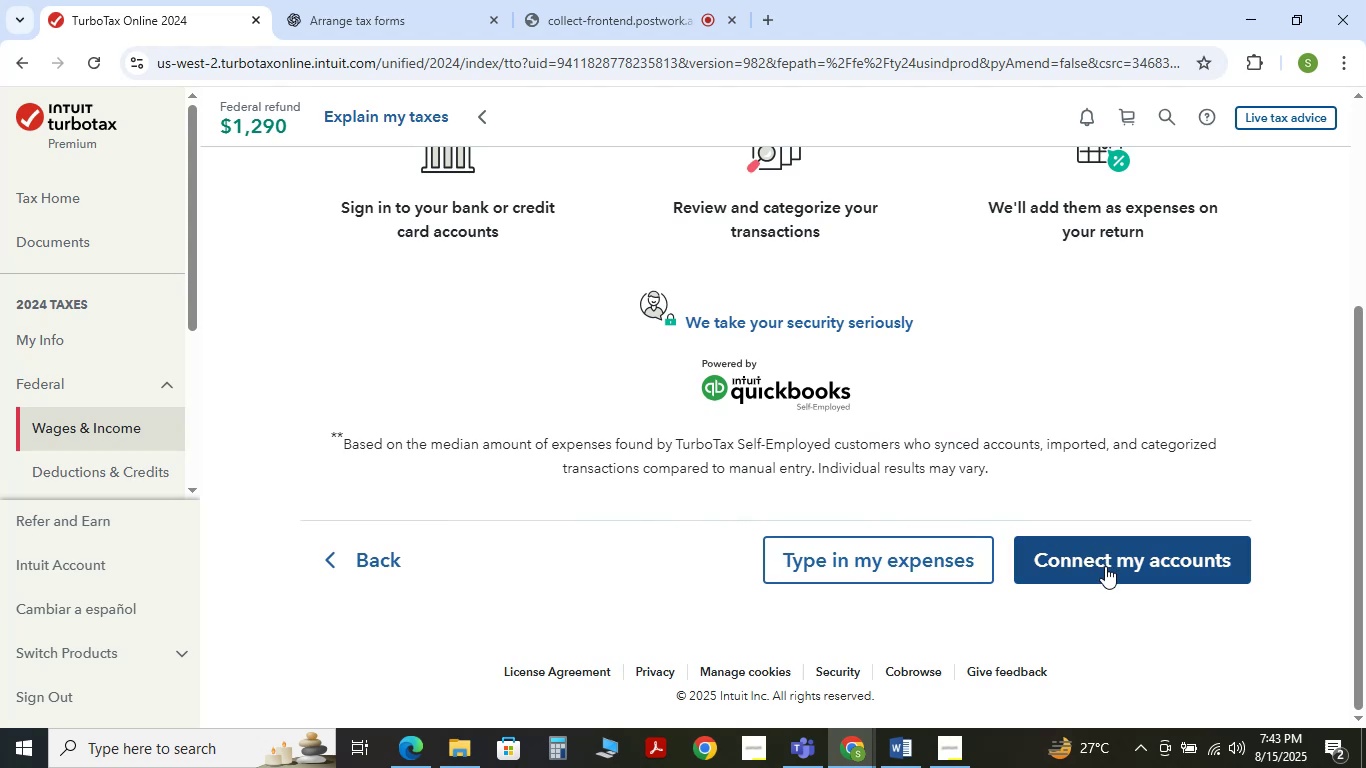 
left_click([889, 568])
 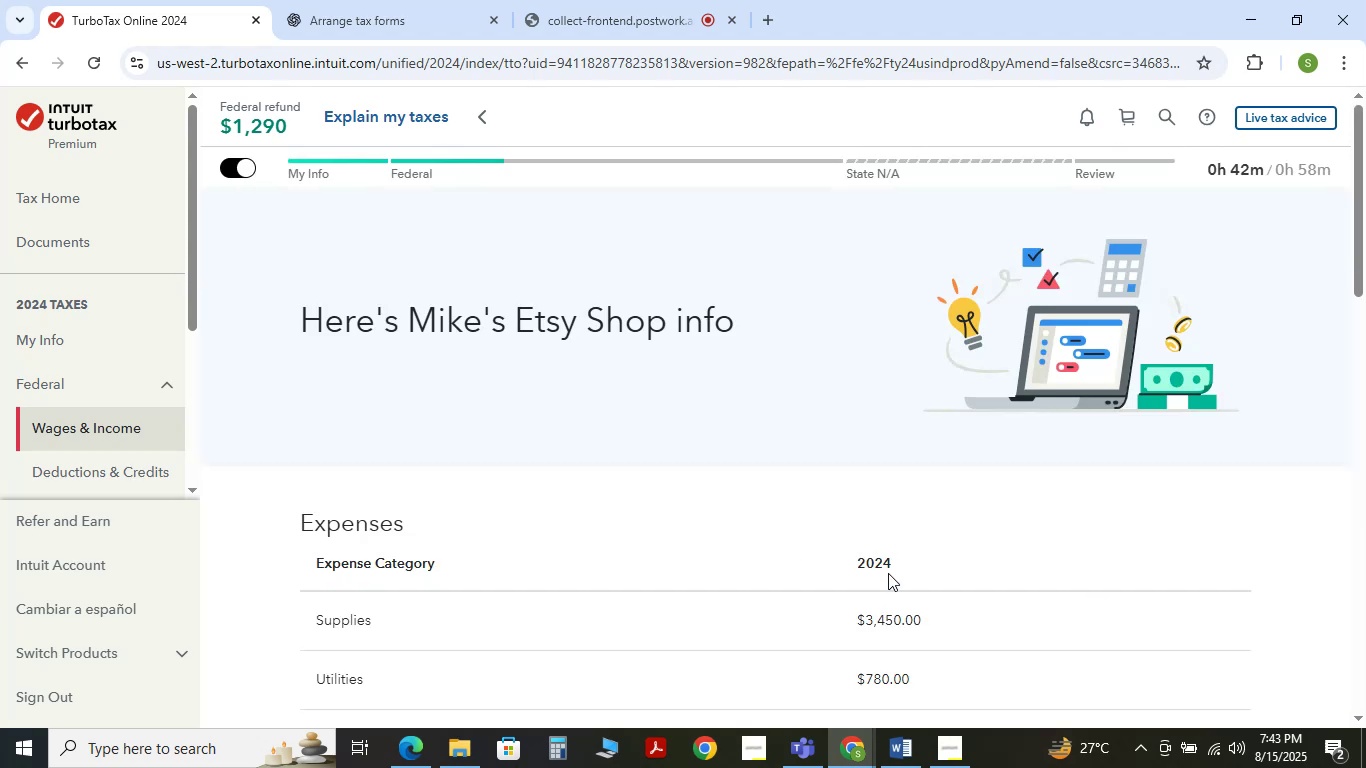 
scroll: coordinate [888, 573], scroll_direction: down, amount: 5.0
 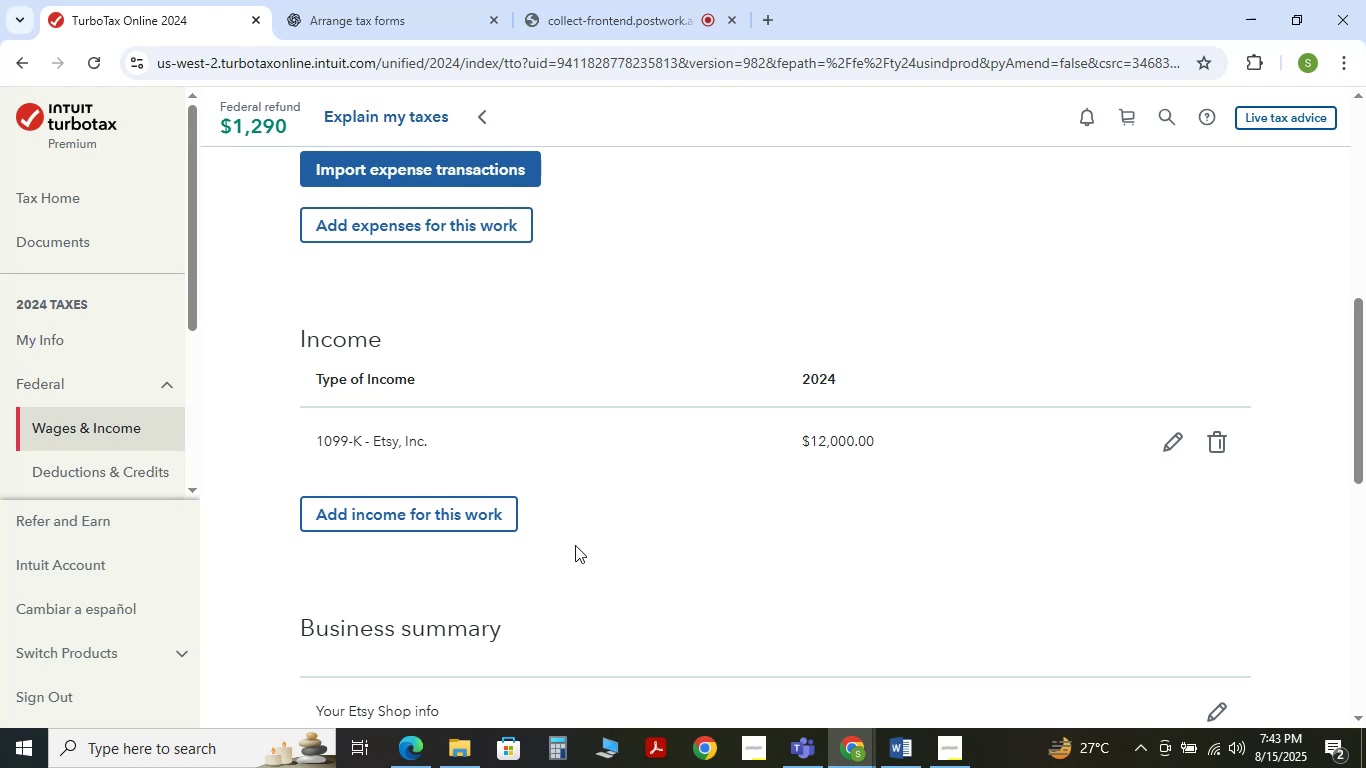 
scroll: coordinate [546, 383], scroll_direction: up, amount: 3.0
 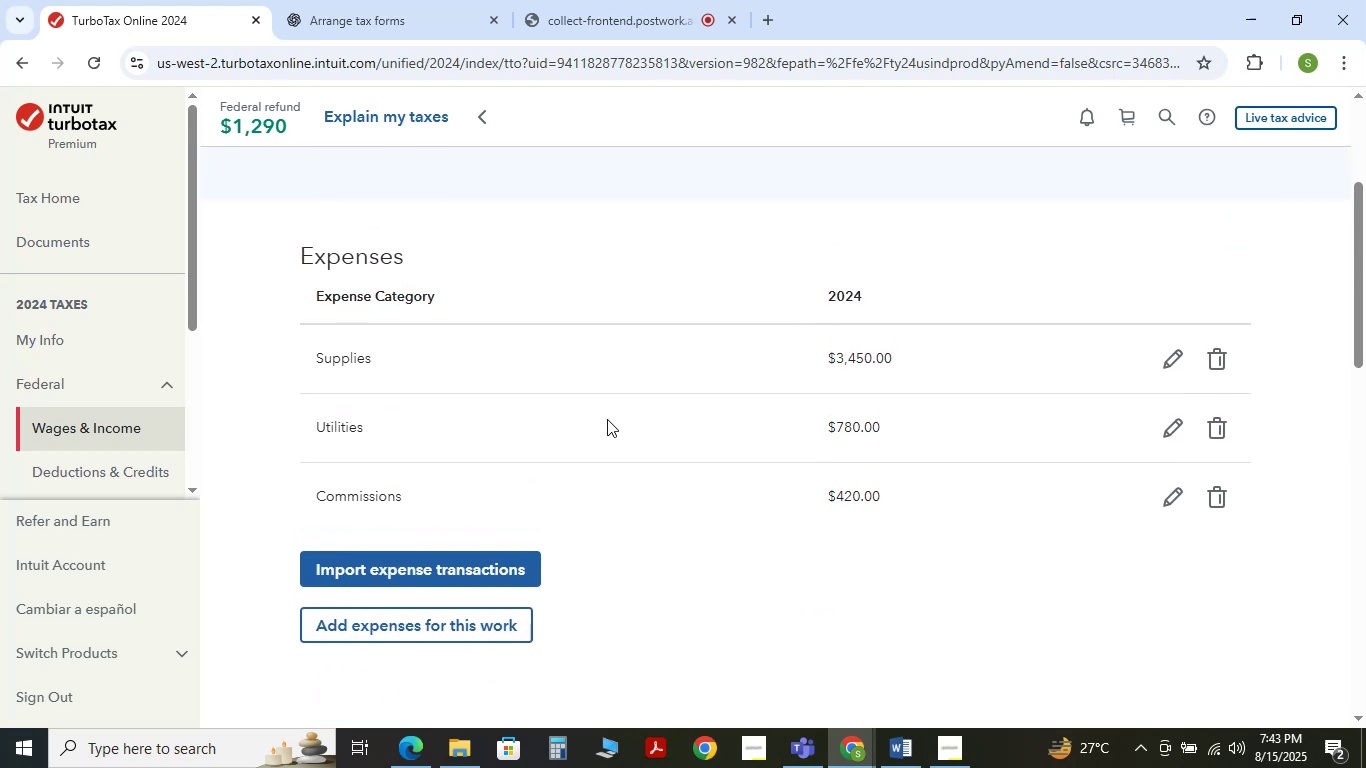 
scroll: coordinate [673, 530], scroll_direction: down, amount: 14.0
 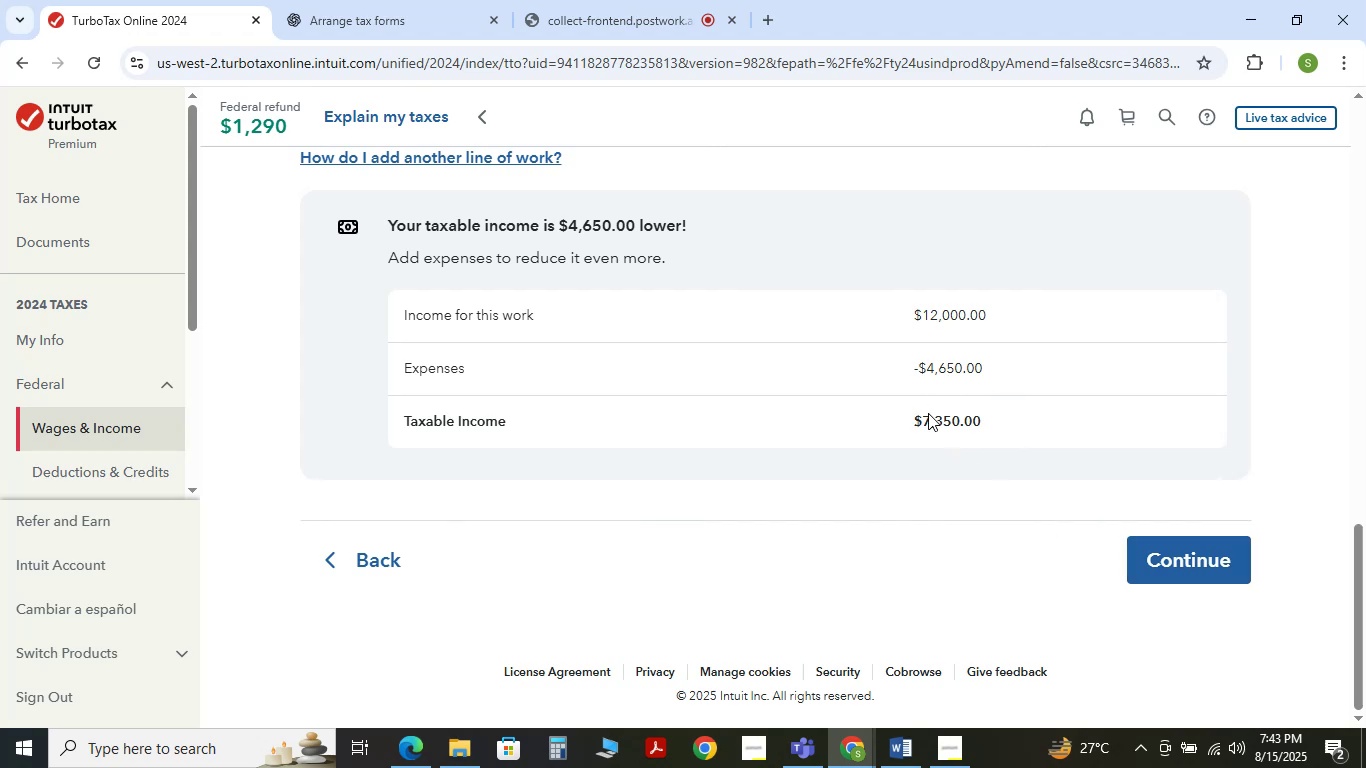 
left_click([1166, 552])
 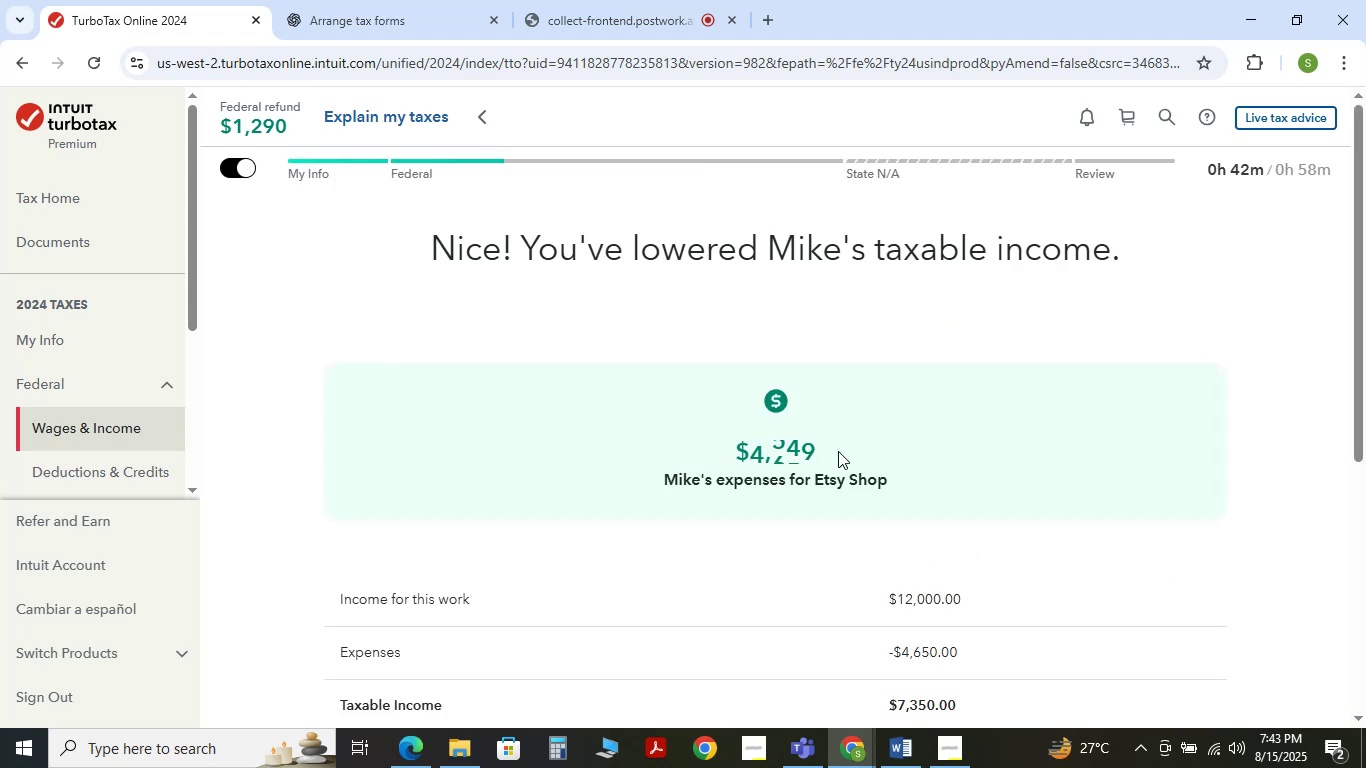 
scroll: coordinate [1158, 667], scroll_direction: down, amount: 2.0
 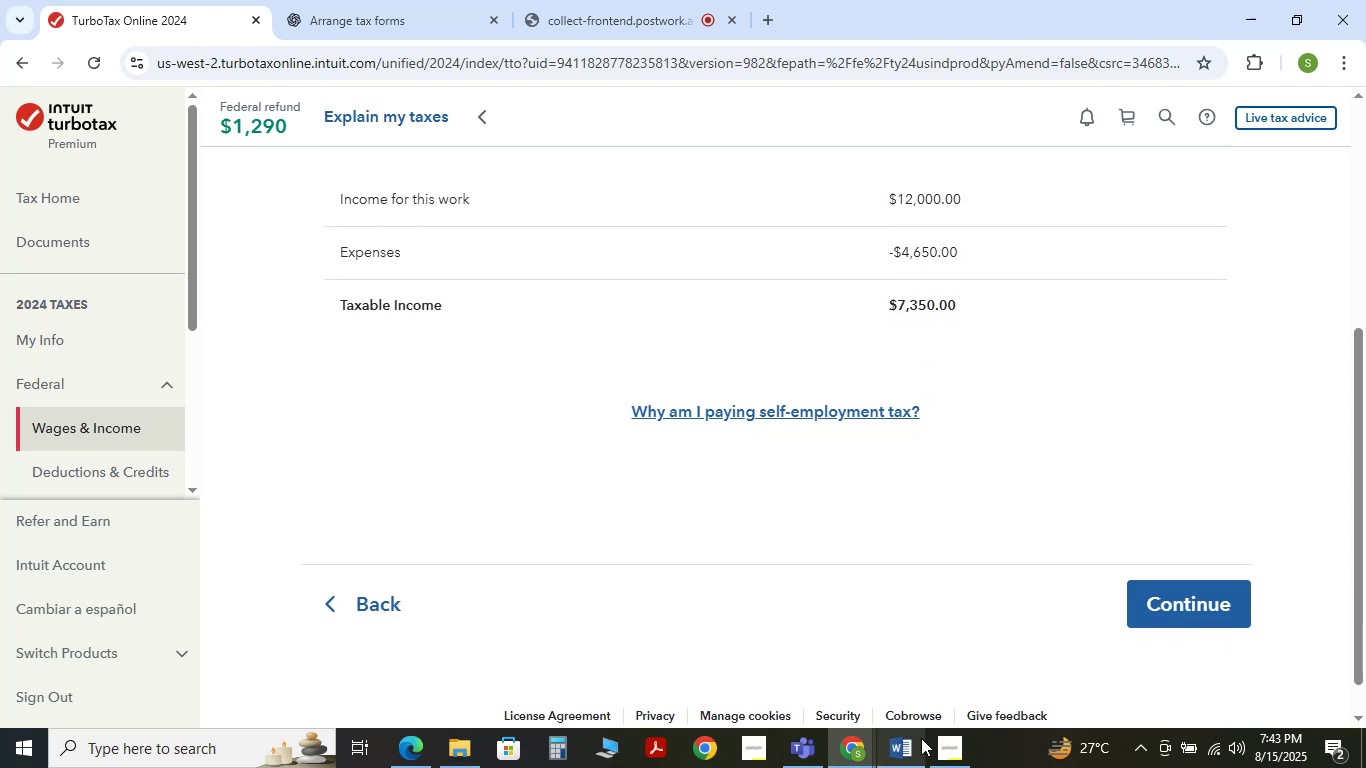 
left_click([914, 741])
 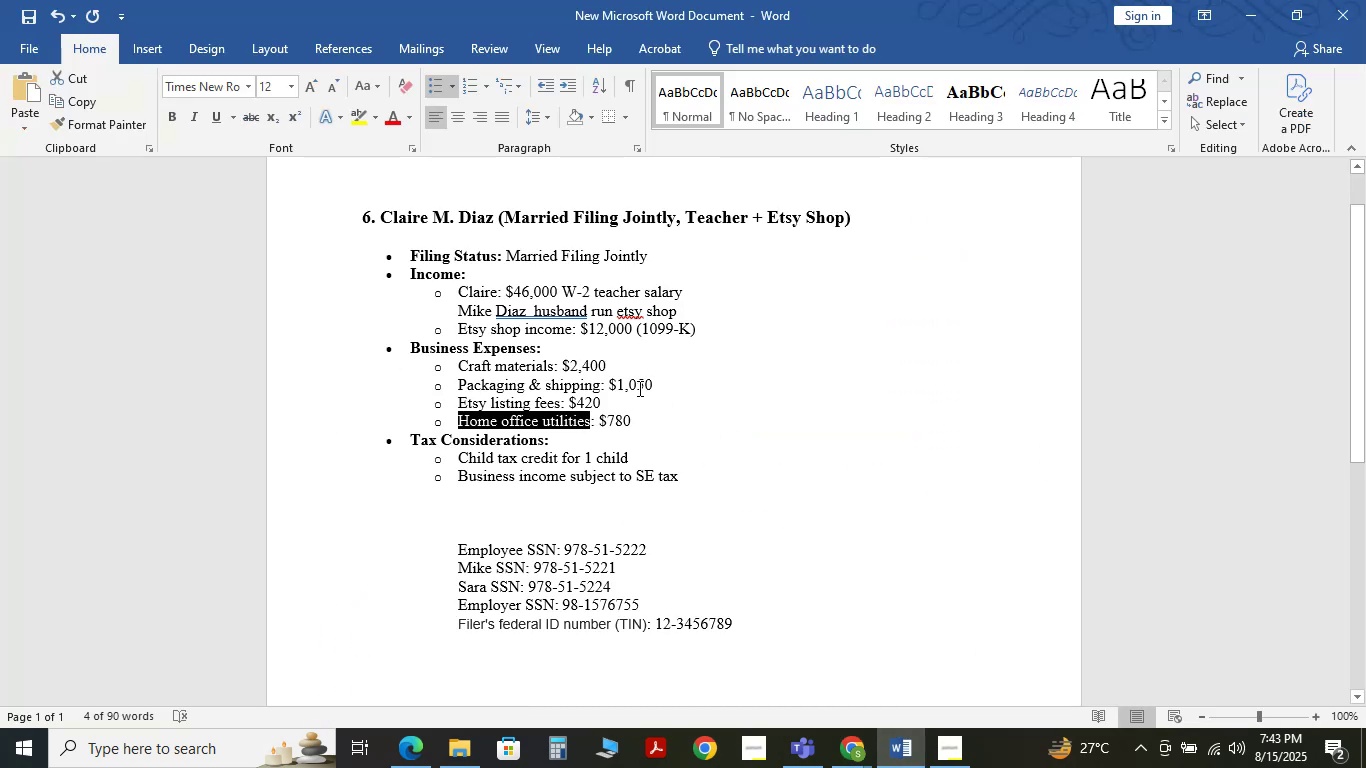 
left_click_drag(start_coordinate=[618, 385], to_coordinate=[671, 382])
 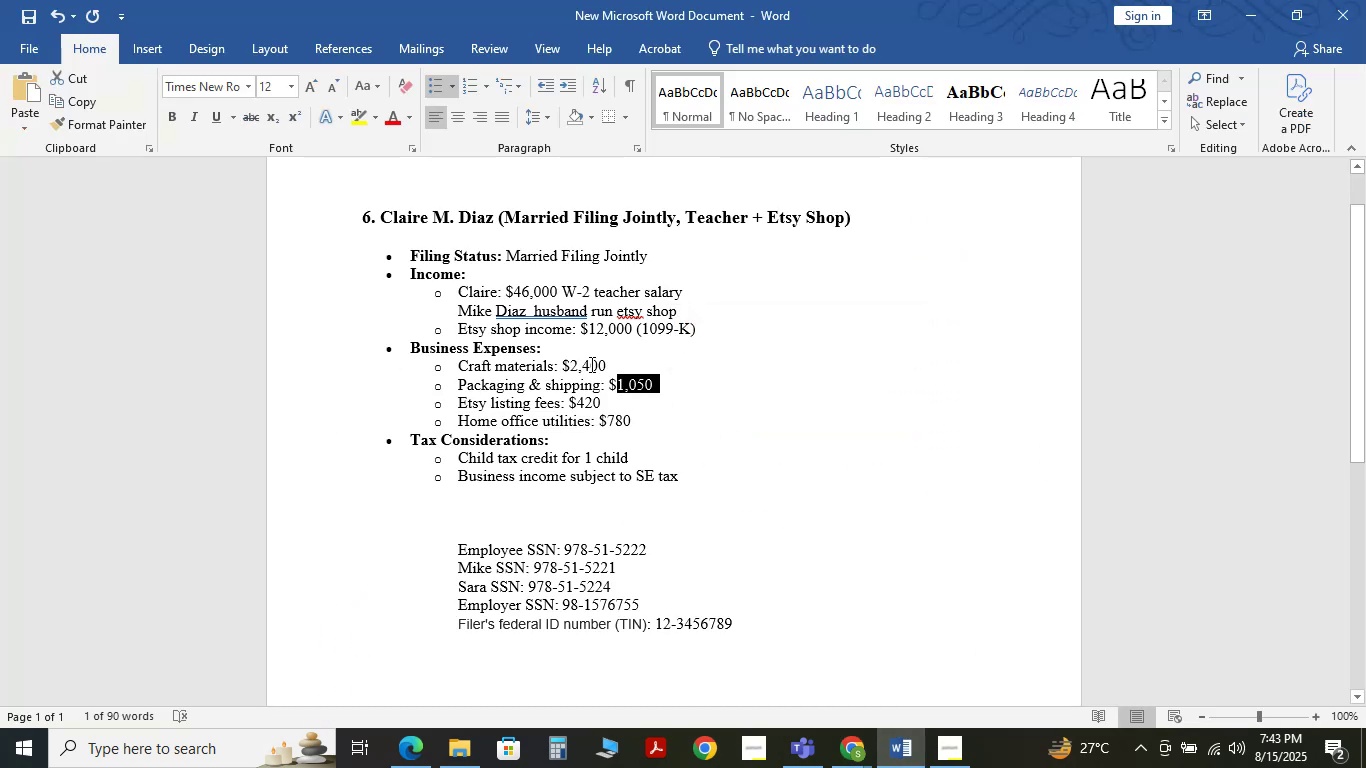 
left_click([590, 364])
 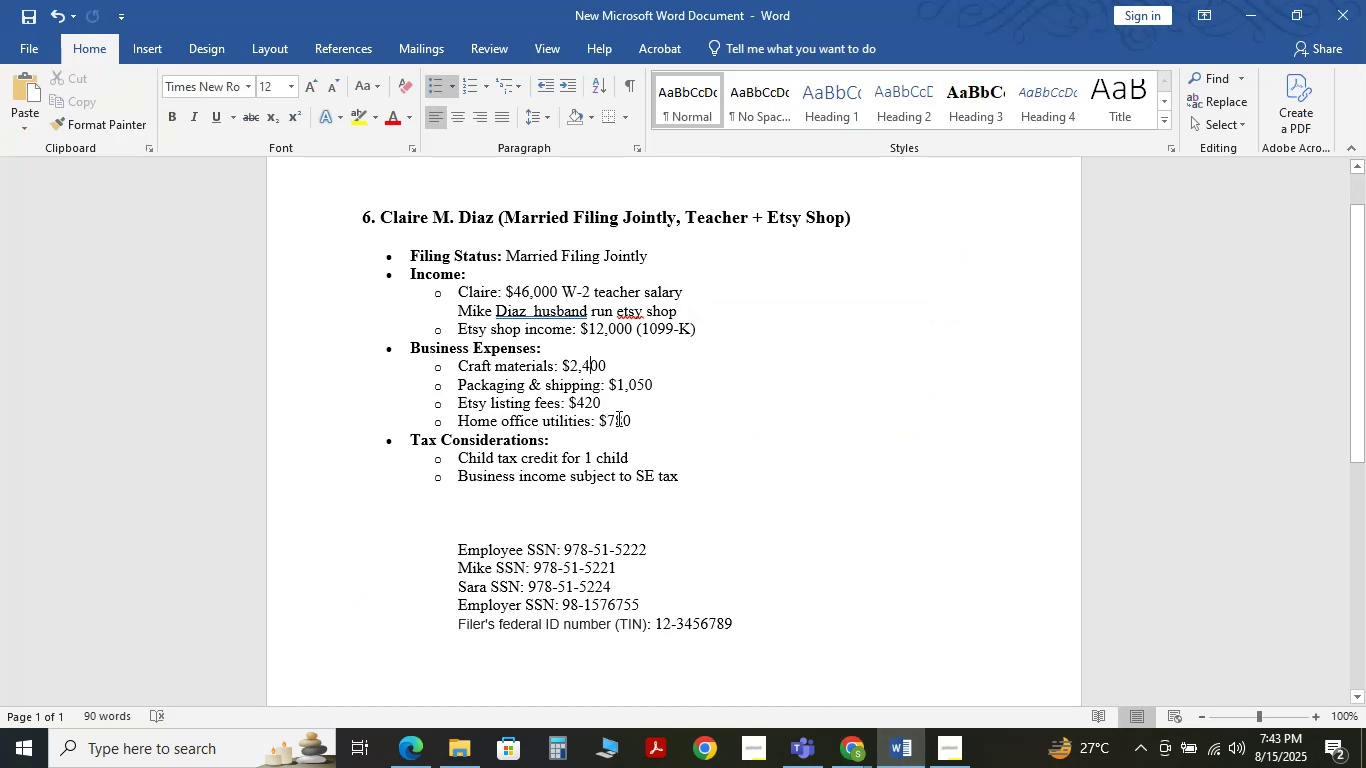 
left_click([617, 419])
 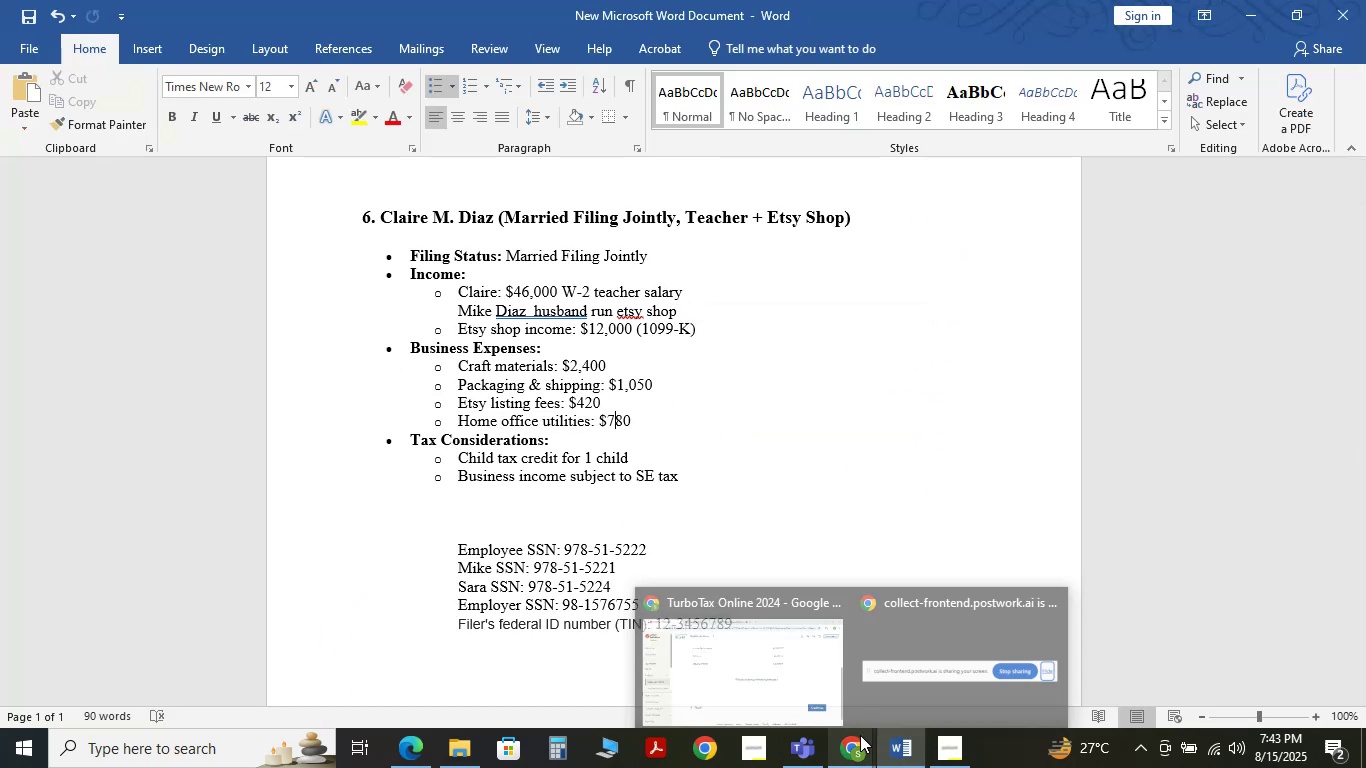 
left_click([800, 681])
 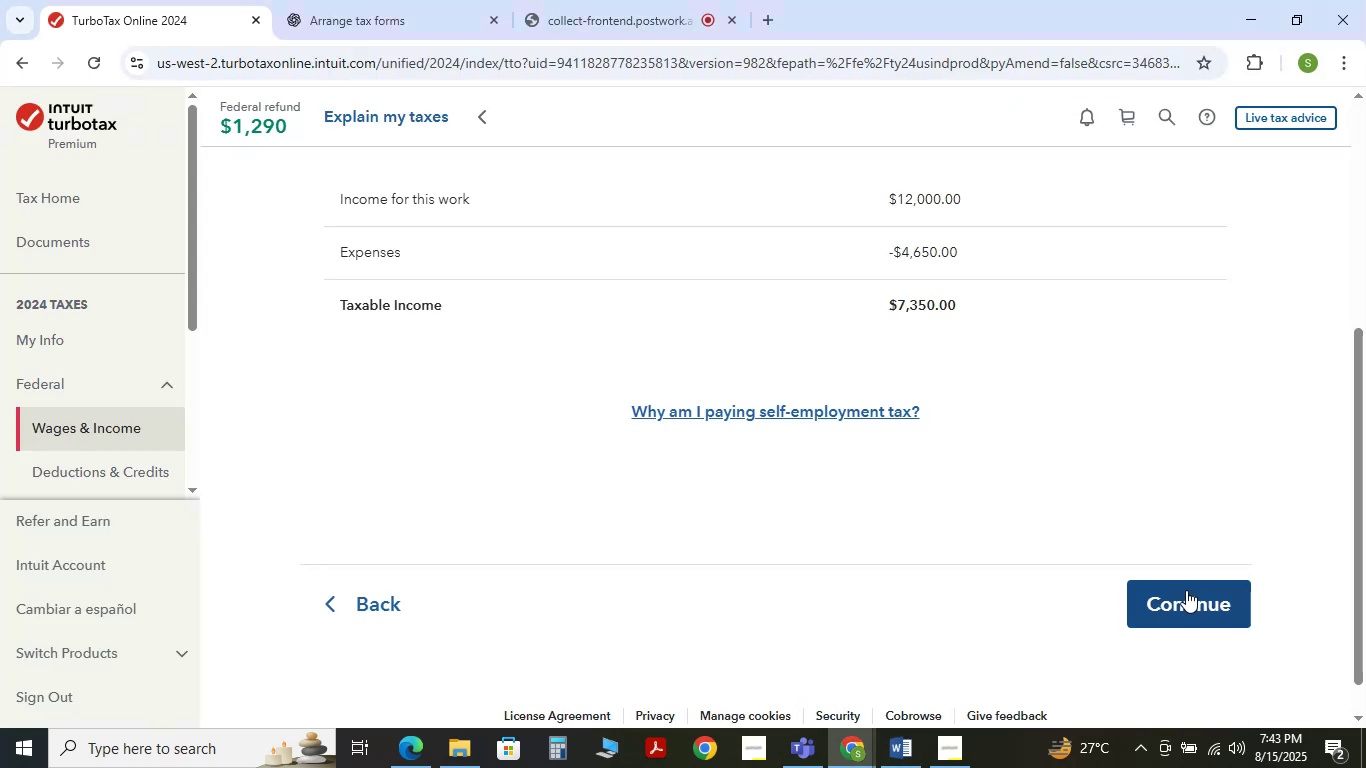 
left_click([1189, 590])
 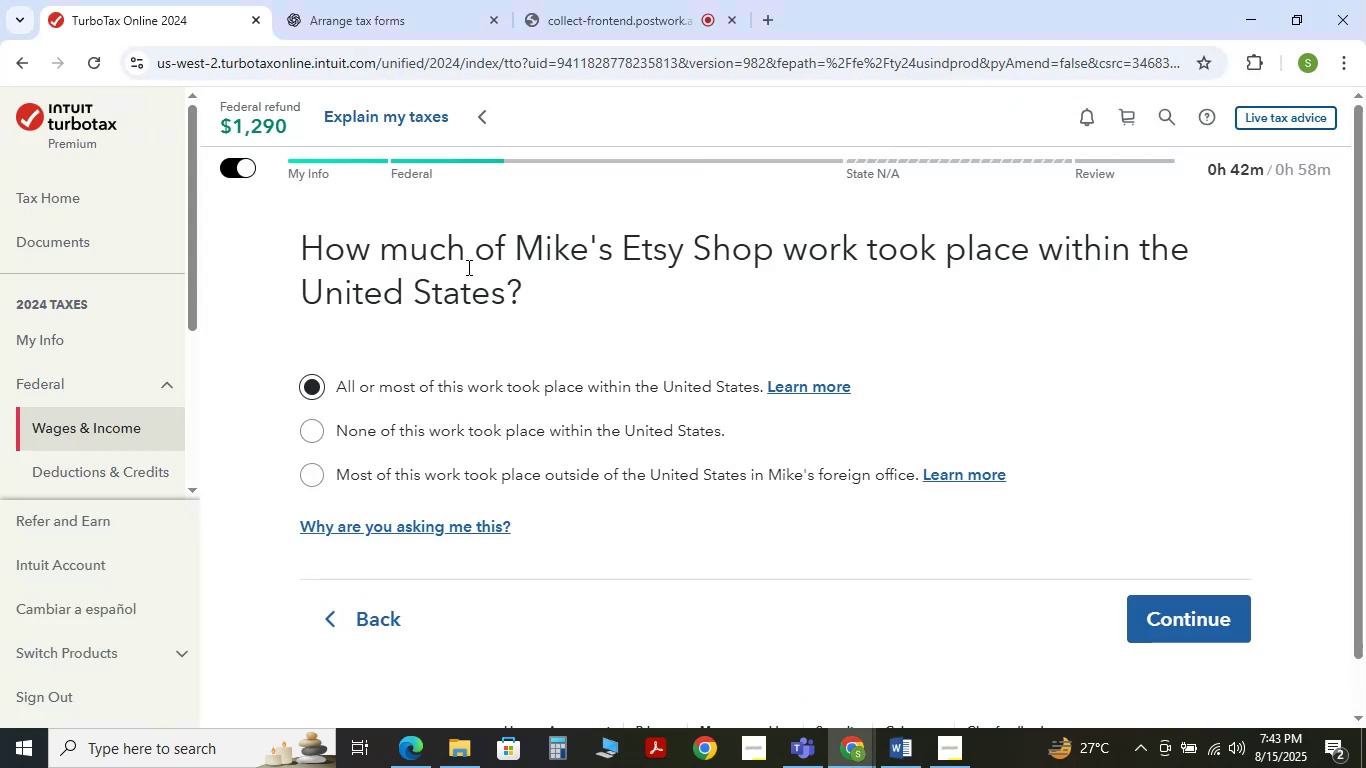 
wait(8.56)
 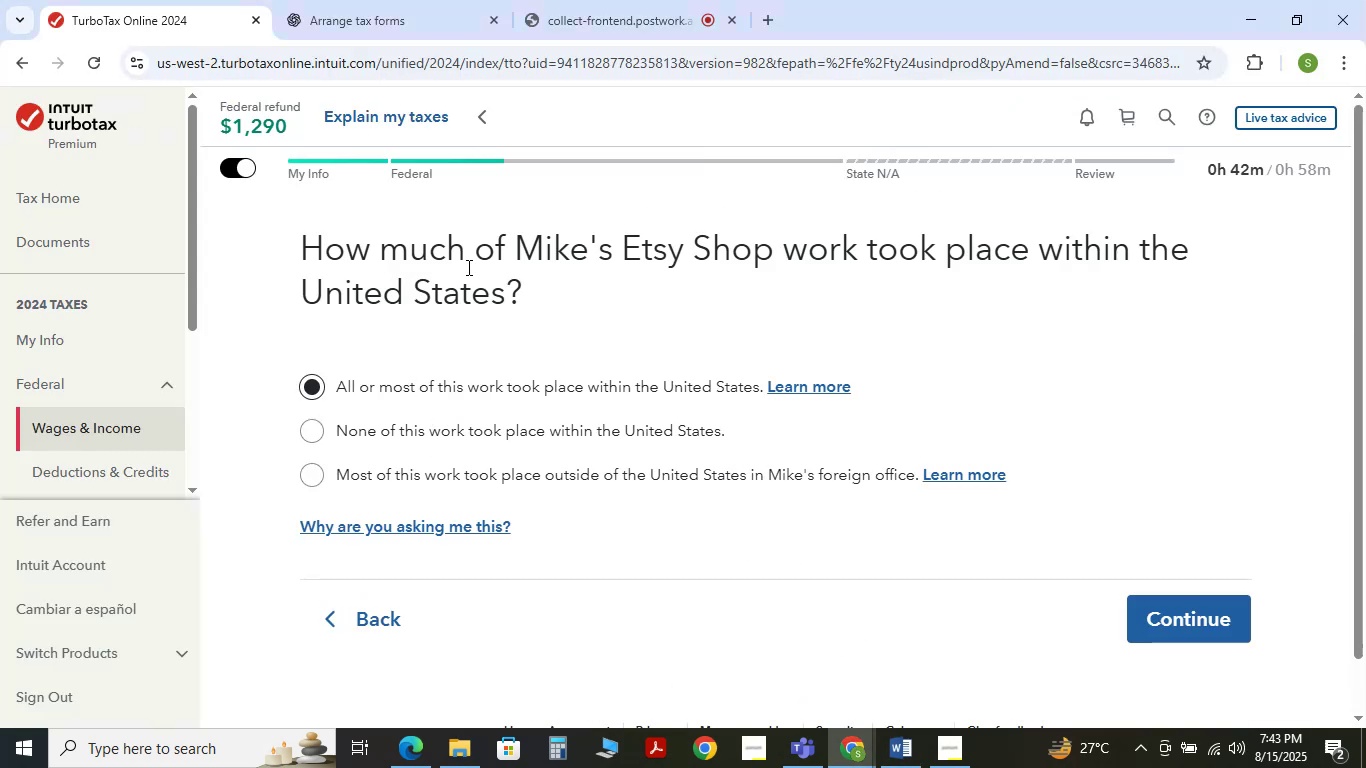 
left_click([1222, 643])
 